 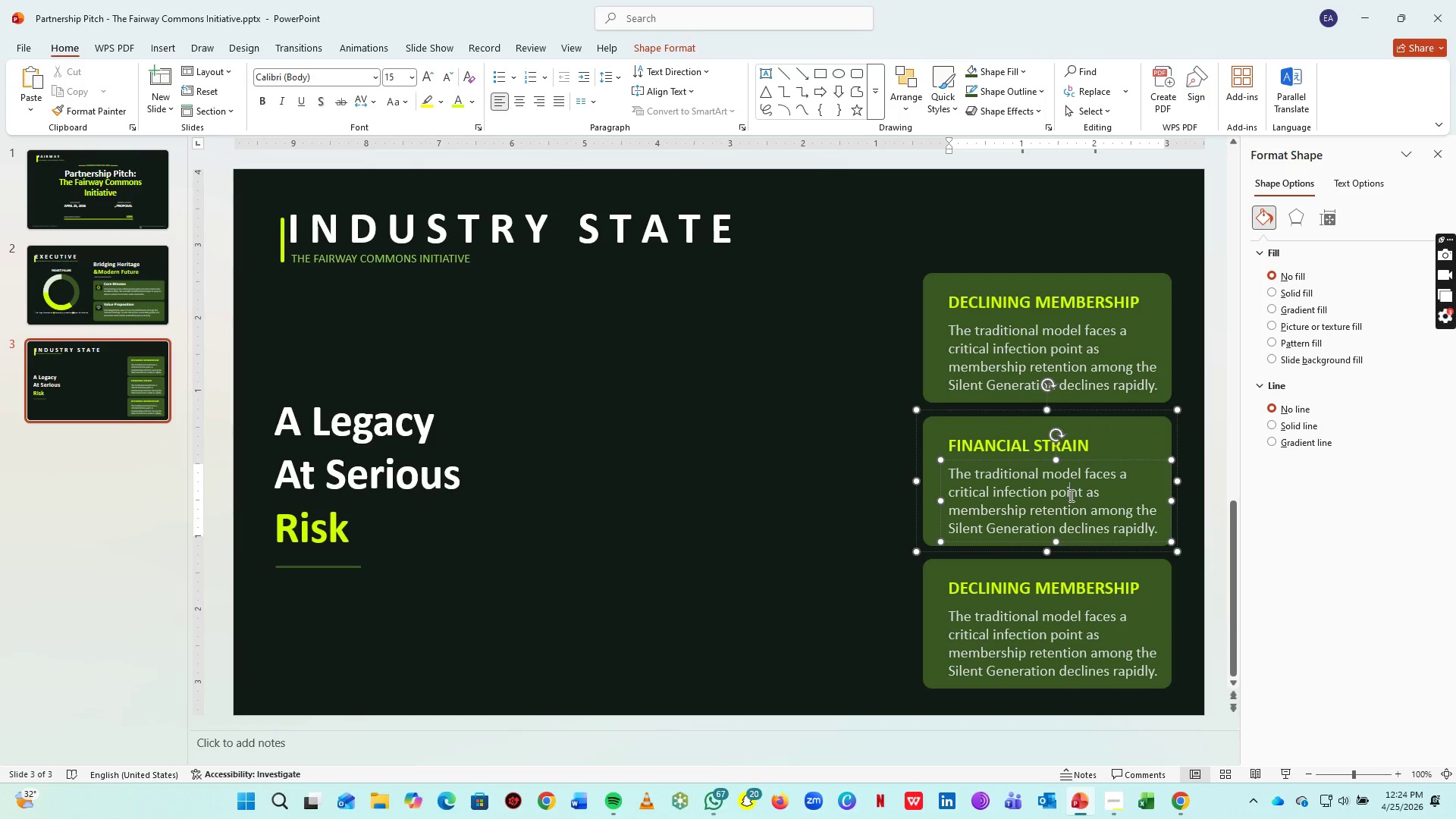 
key(Control+A)
 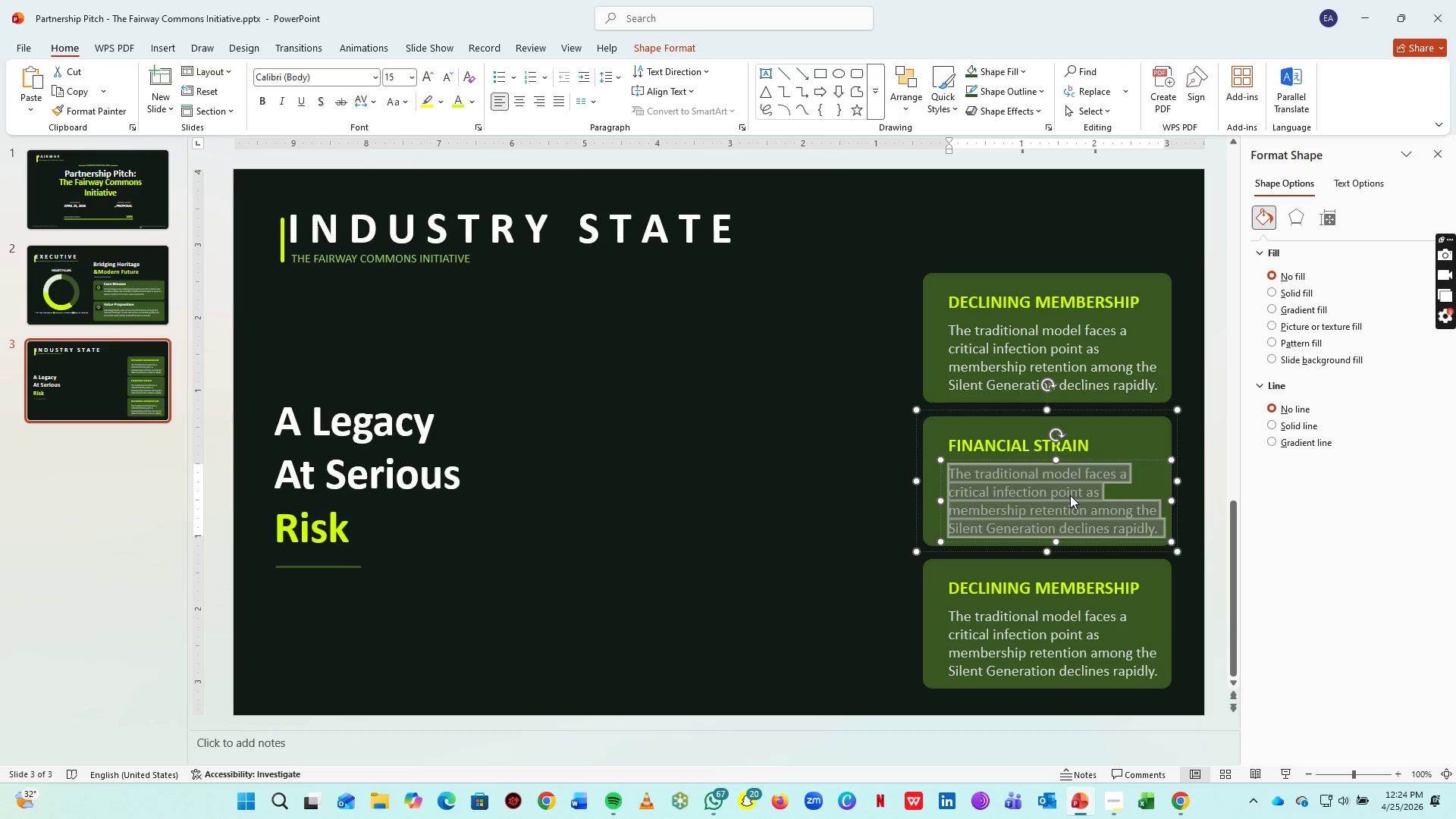 
type(High operational costs of maintaining secona)
key(Backspace)
type(dary course with low utilization create immense pressure on club sustainability)
 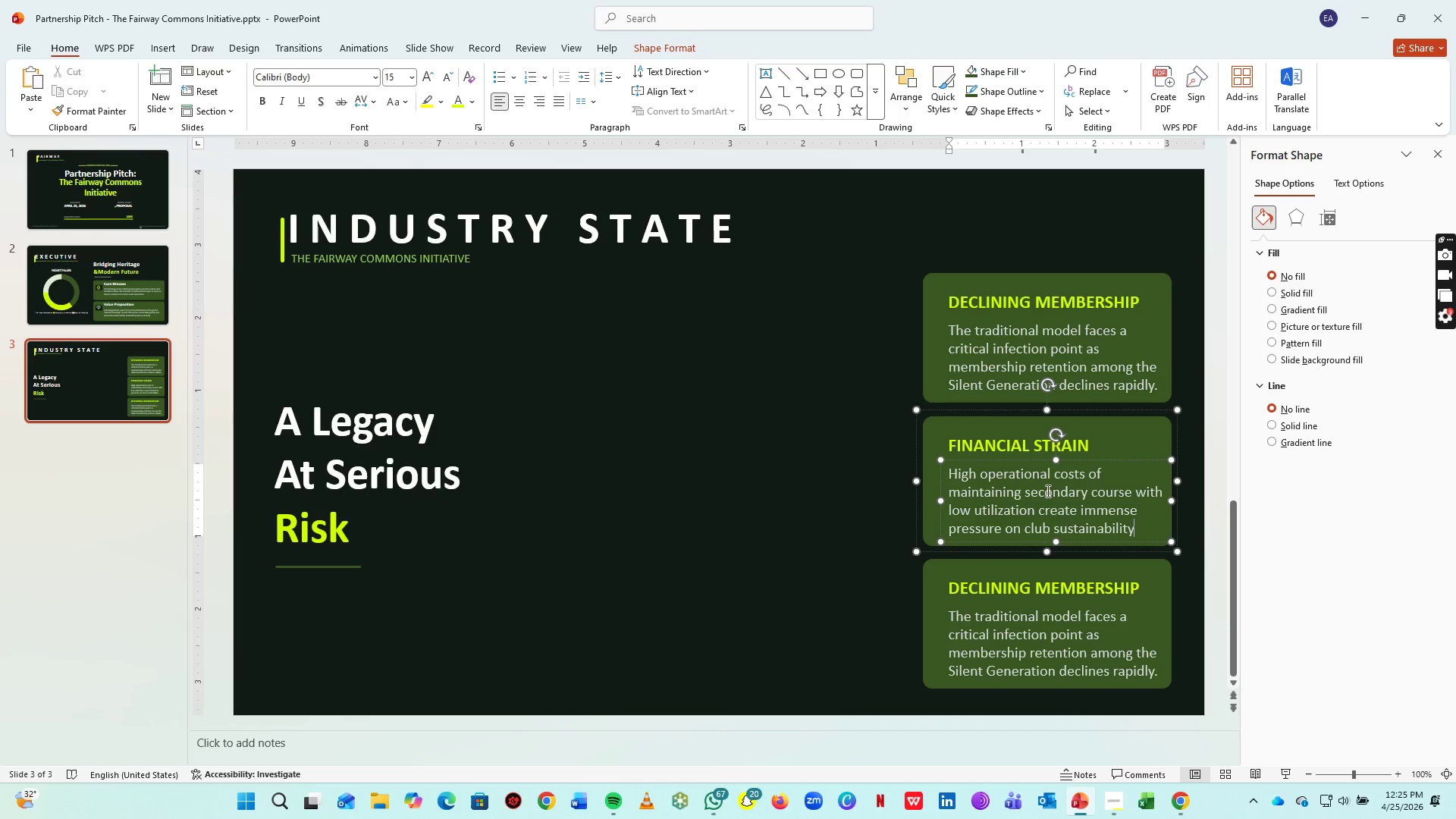 
key(Period)
 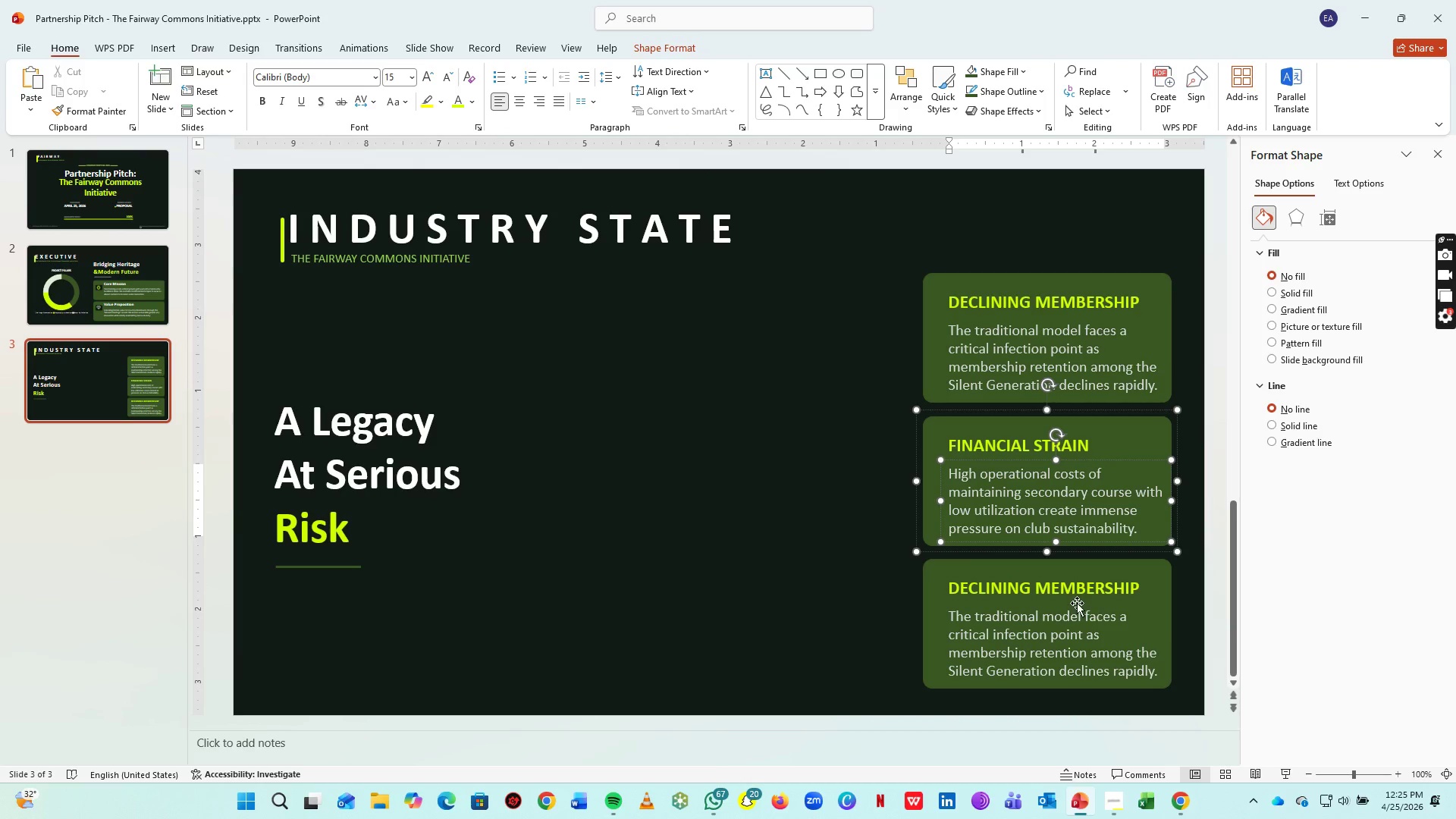 
left_click([1076, 594])
 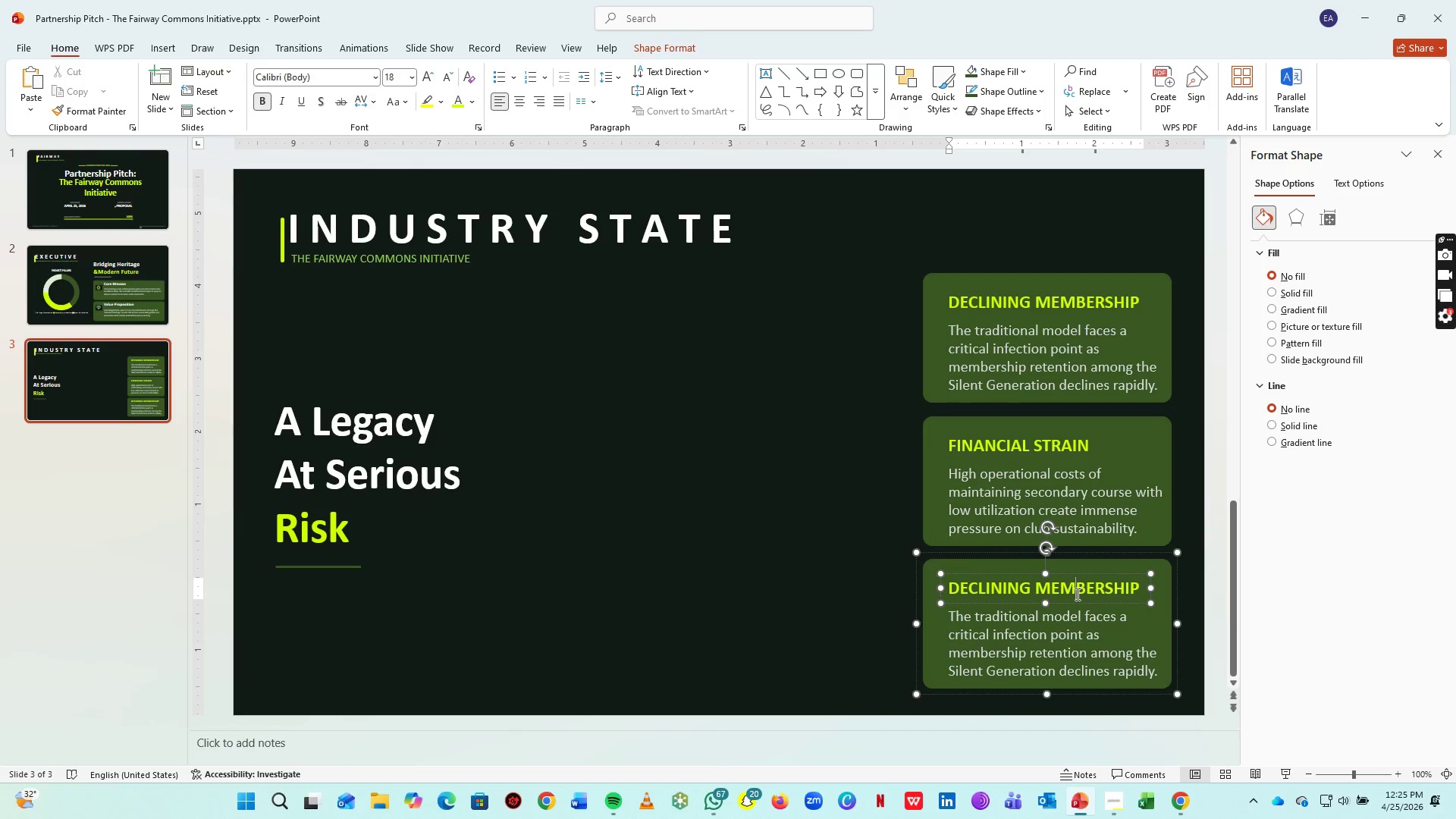 
key(Control+A)
 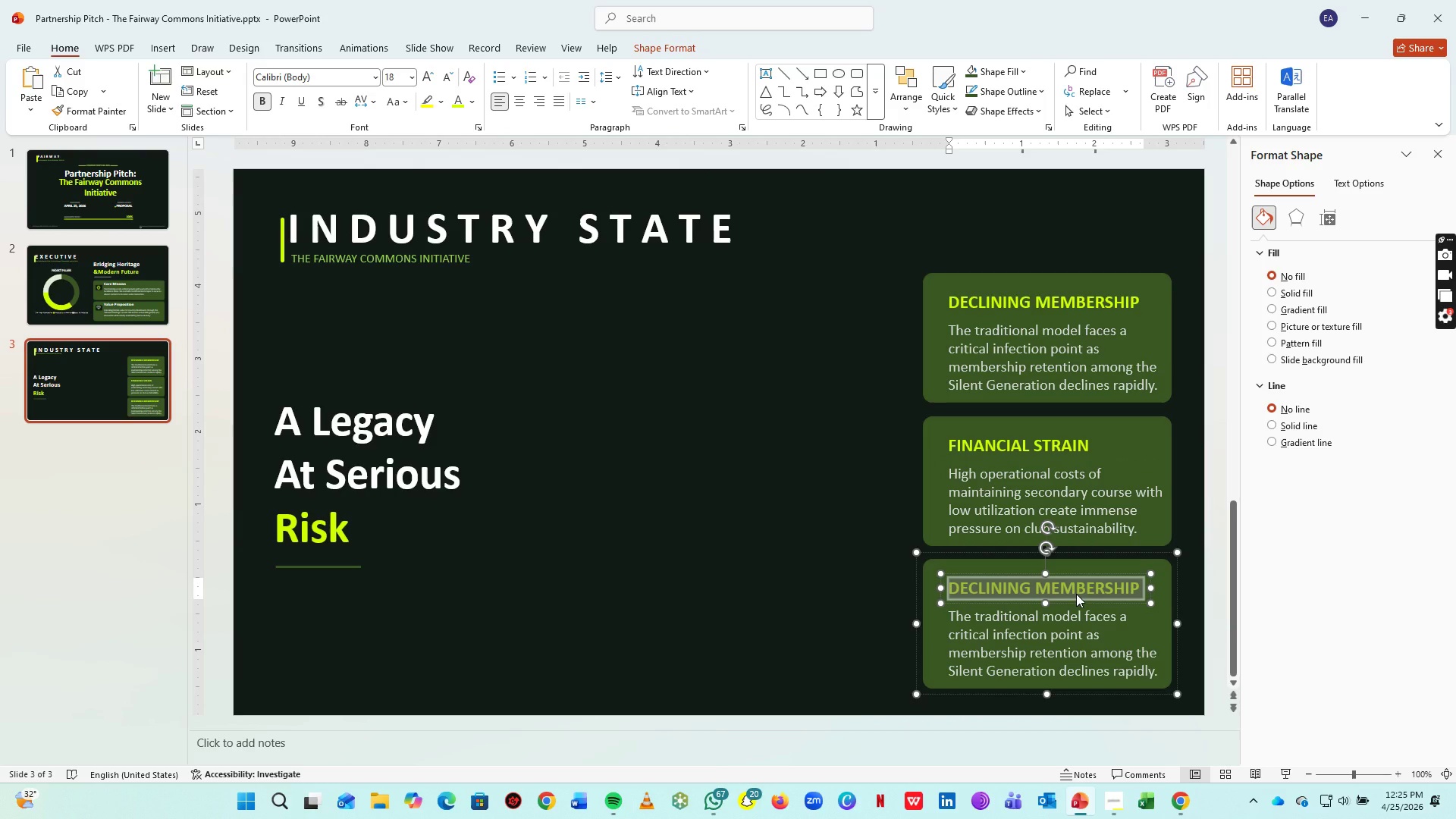 
type(CULTURAL GAP)
 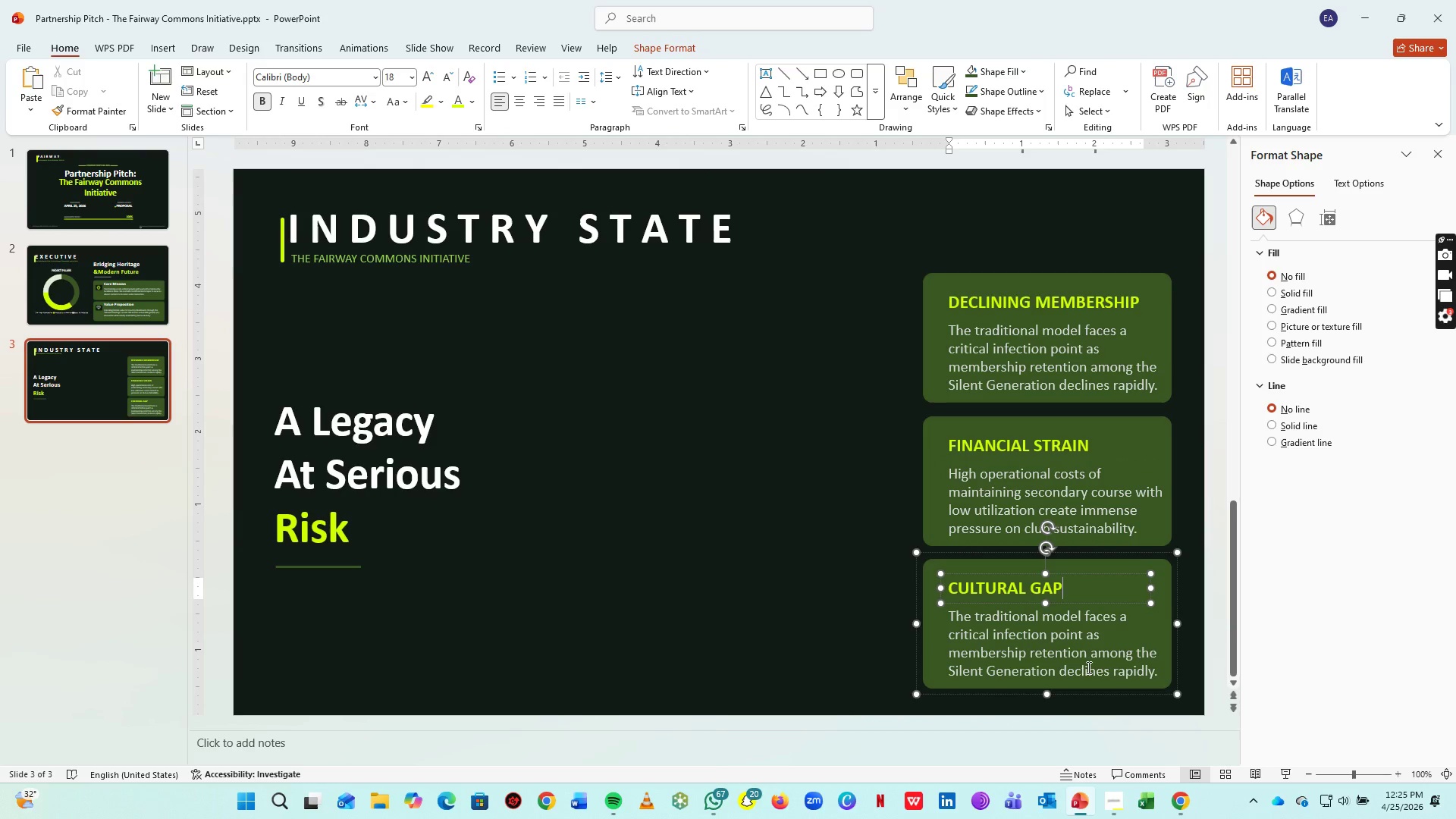 
left_click([1089, 653])
 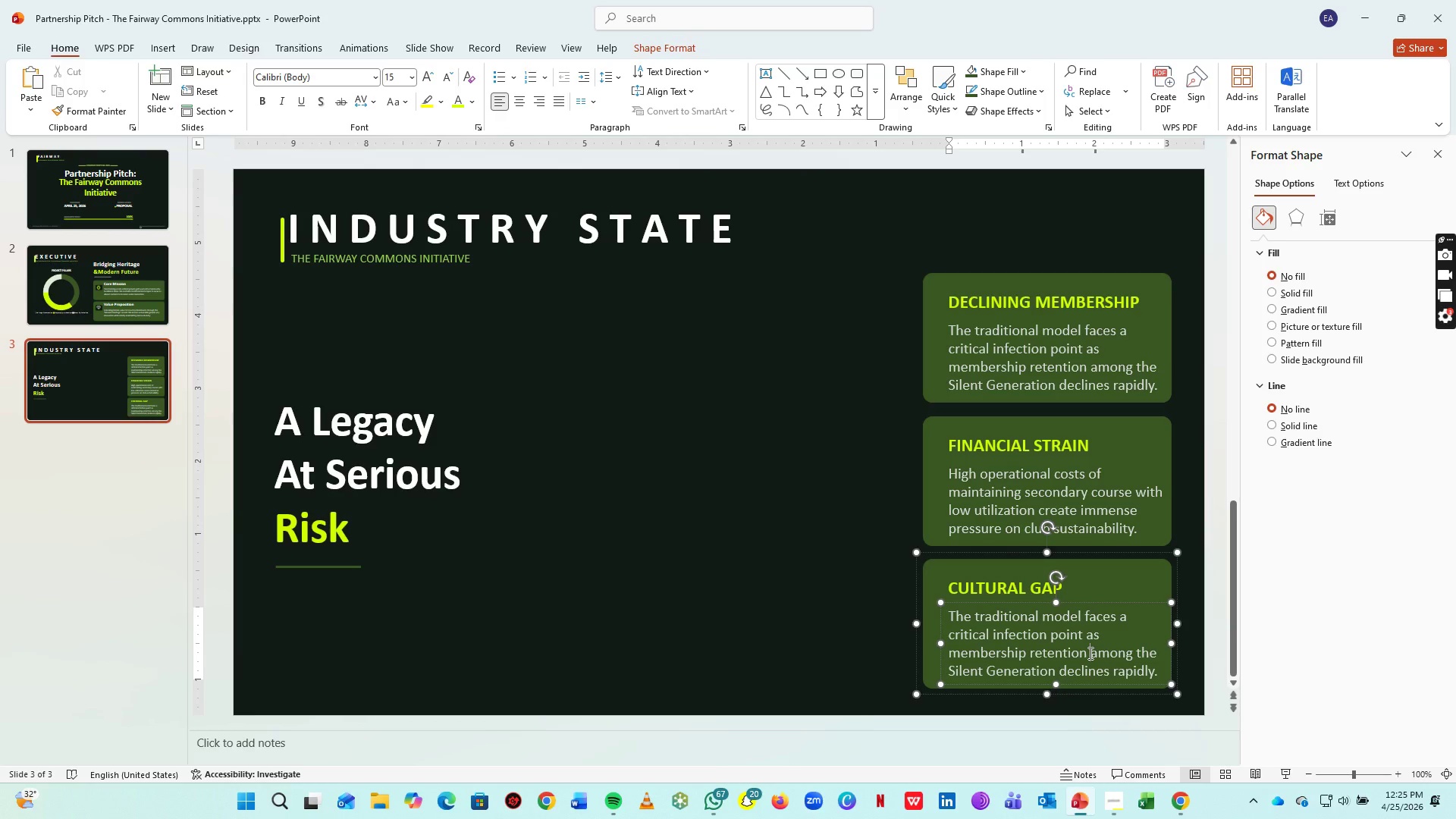 
key(Control+A)
 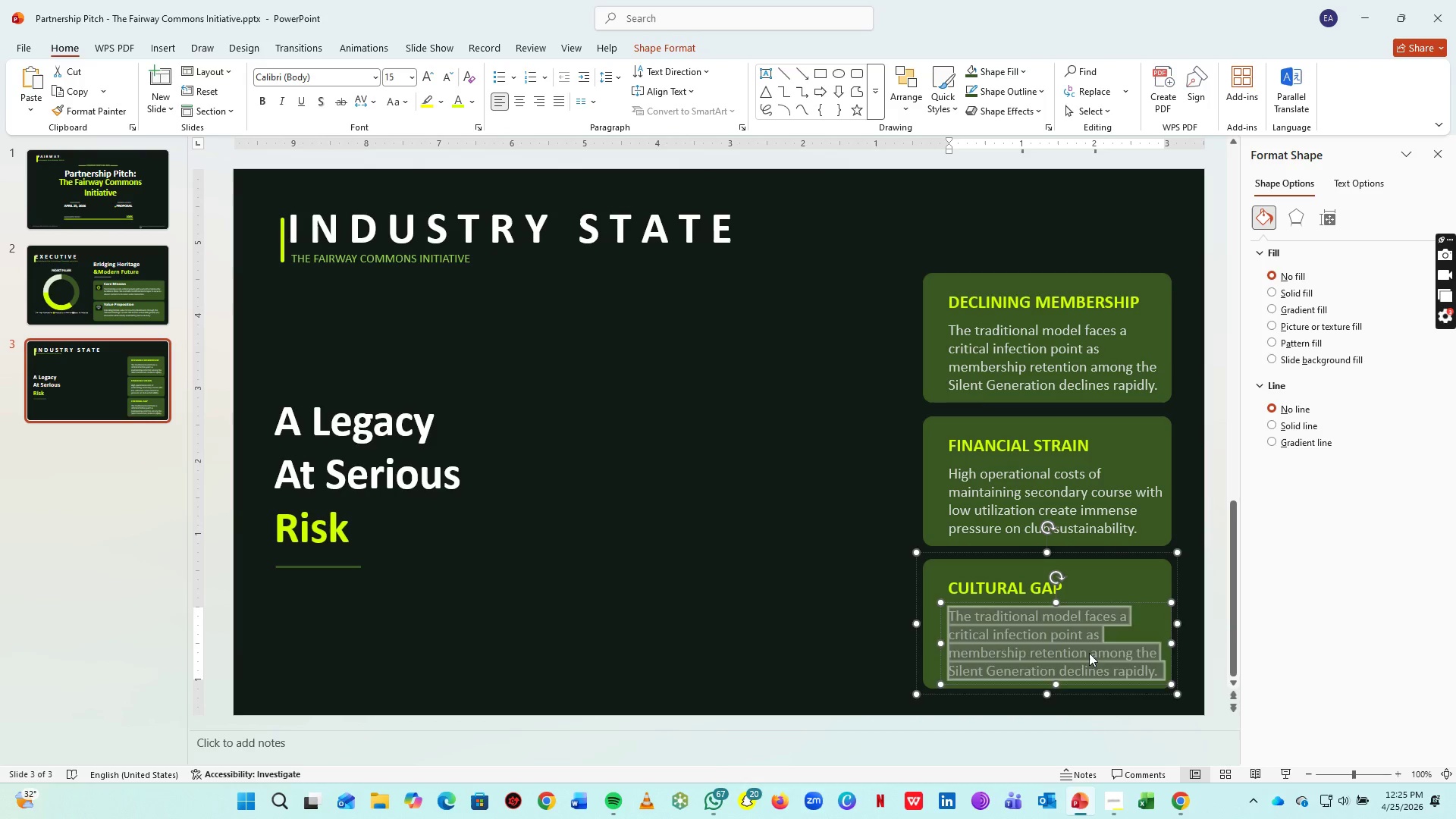 
type(Traditioan)
key(Backspace)
key(Backspace)
type(nal exclusivity misaligns with the values if )
key(Backspace)
key(Backspace)
key(Backspace)
type(of high-net-worth. Mill)
key(Backspace)
type(ennial)
 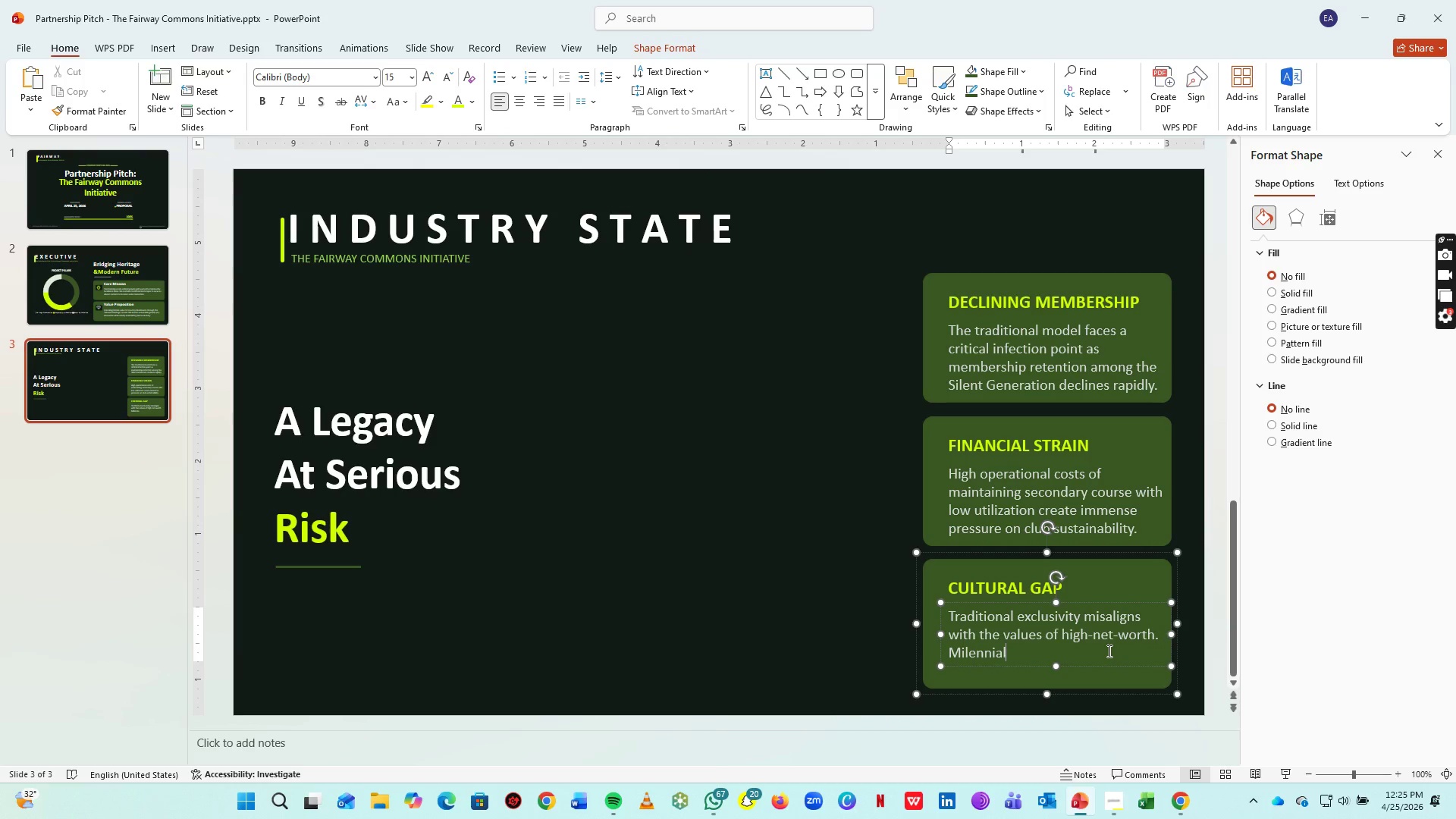 
type( and Gen Z families seeking inclusivity.)
 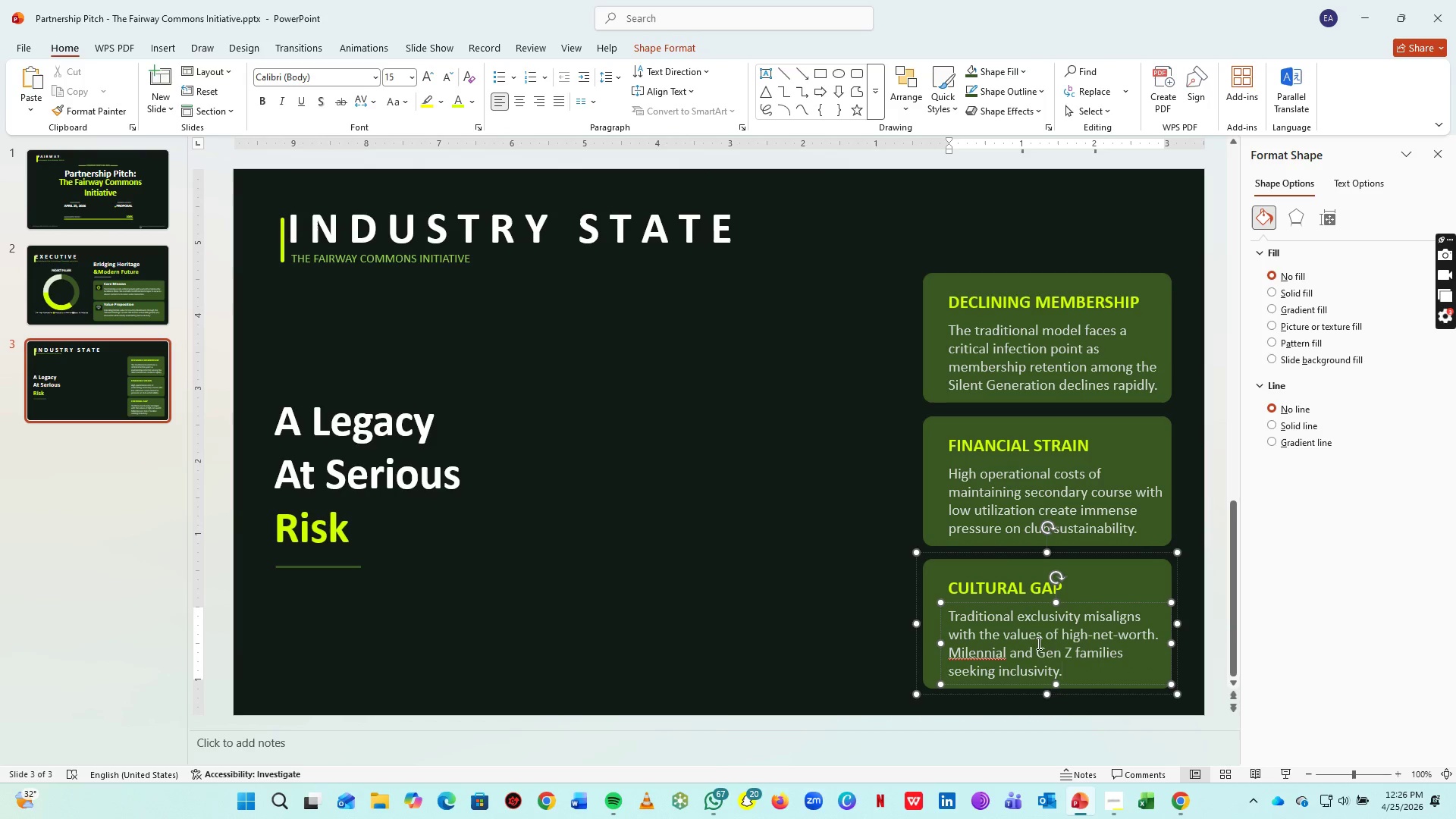 
right_click([1007, 640])
 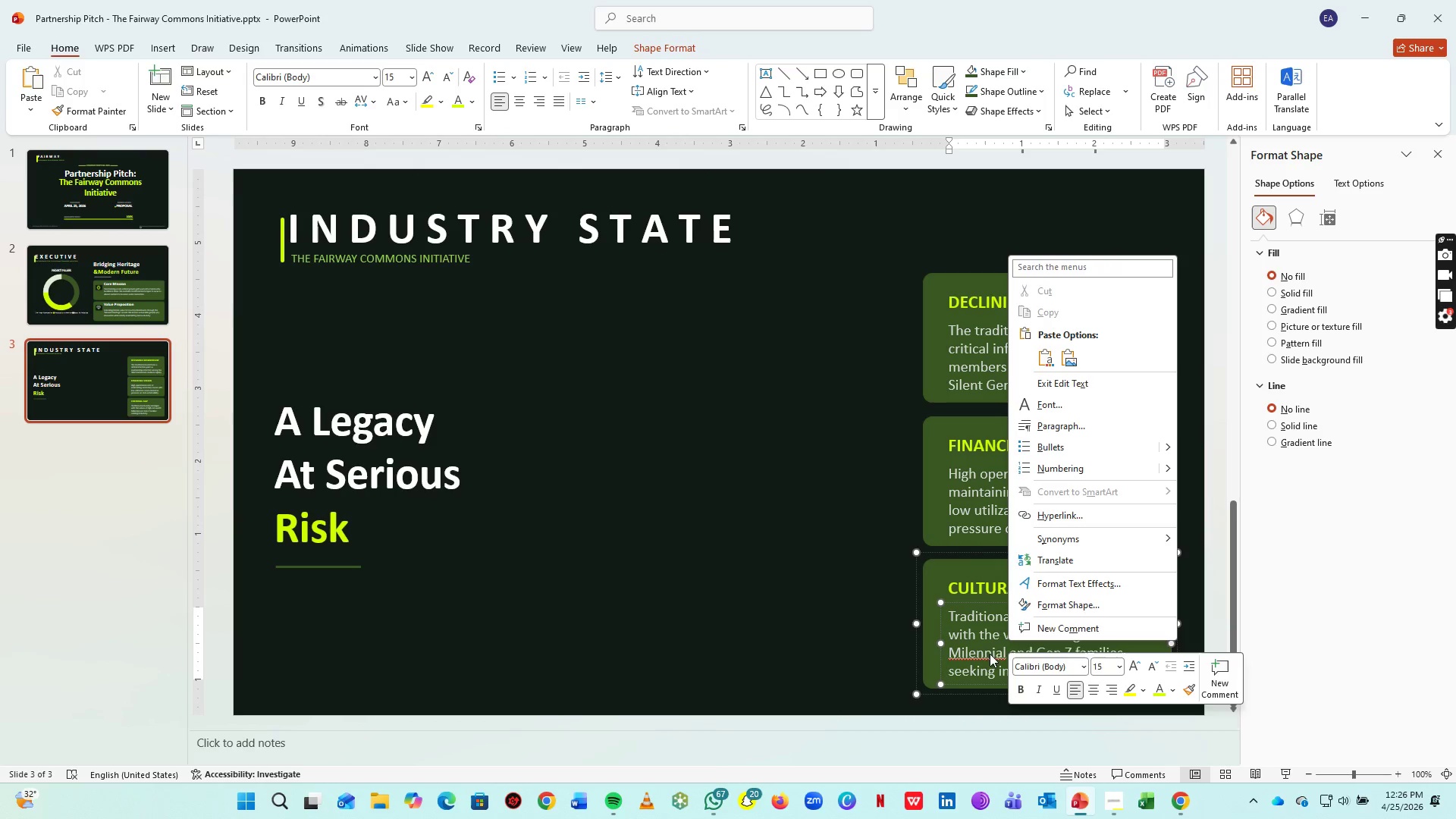 
right_click([990, 650])
 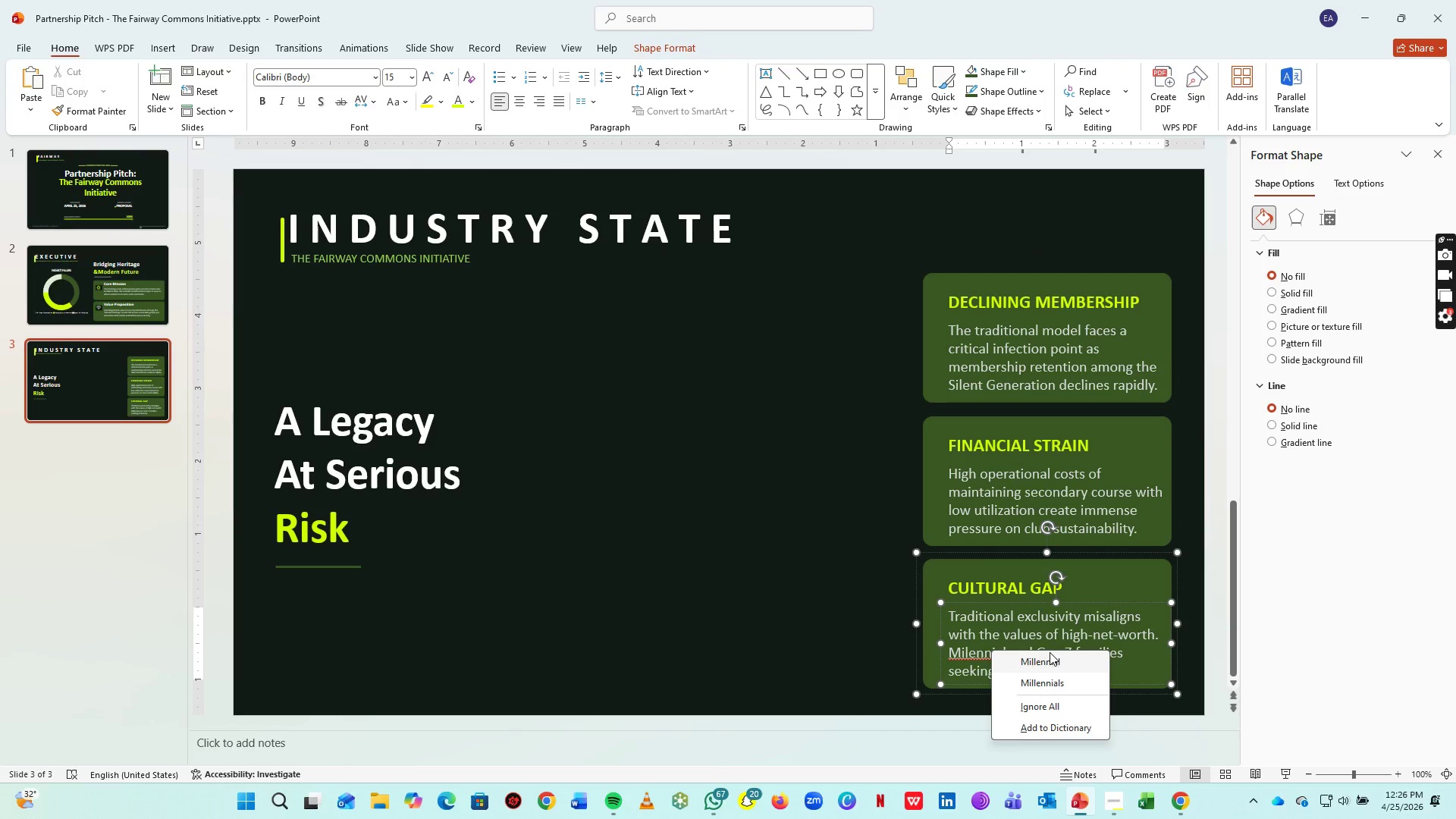 
left_click([1063, 661])
 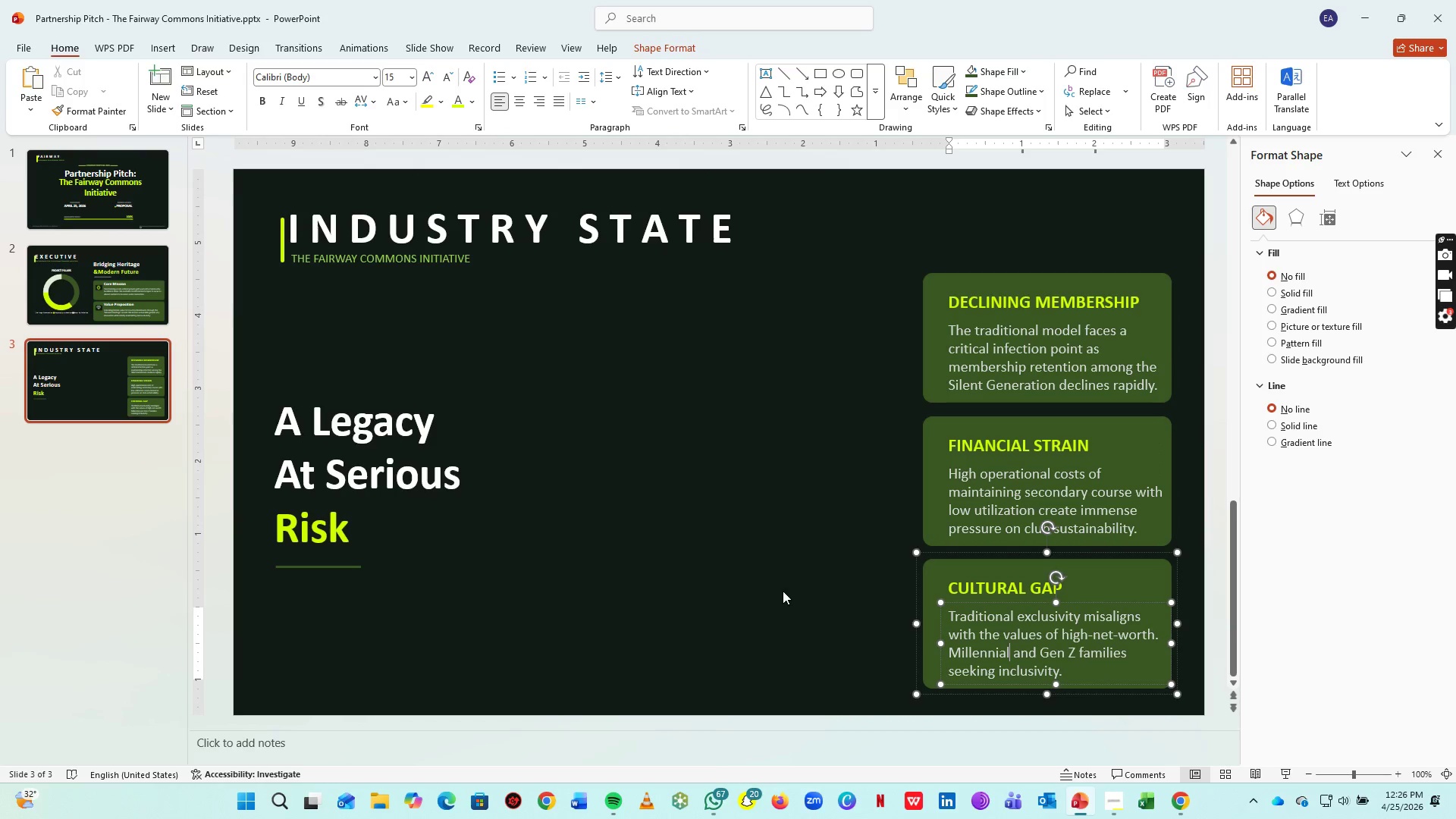 
left_click([783, 591])
 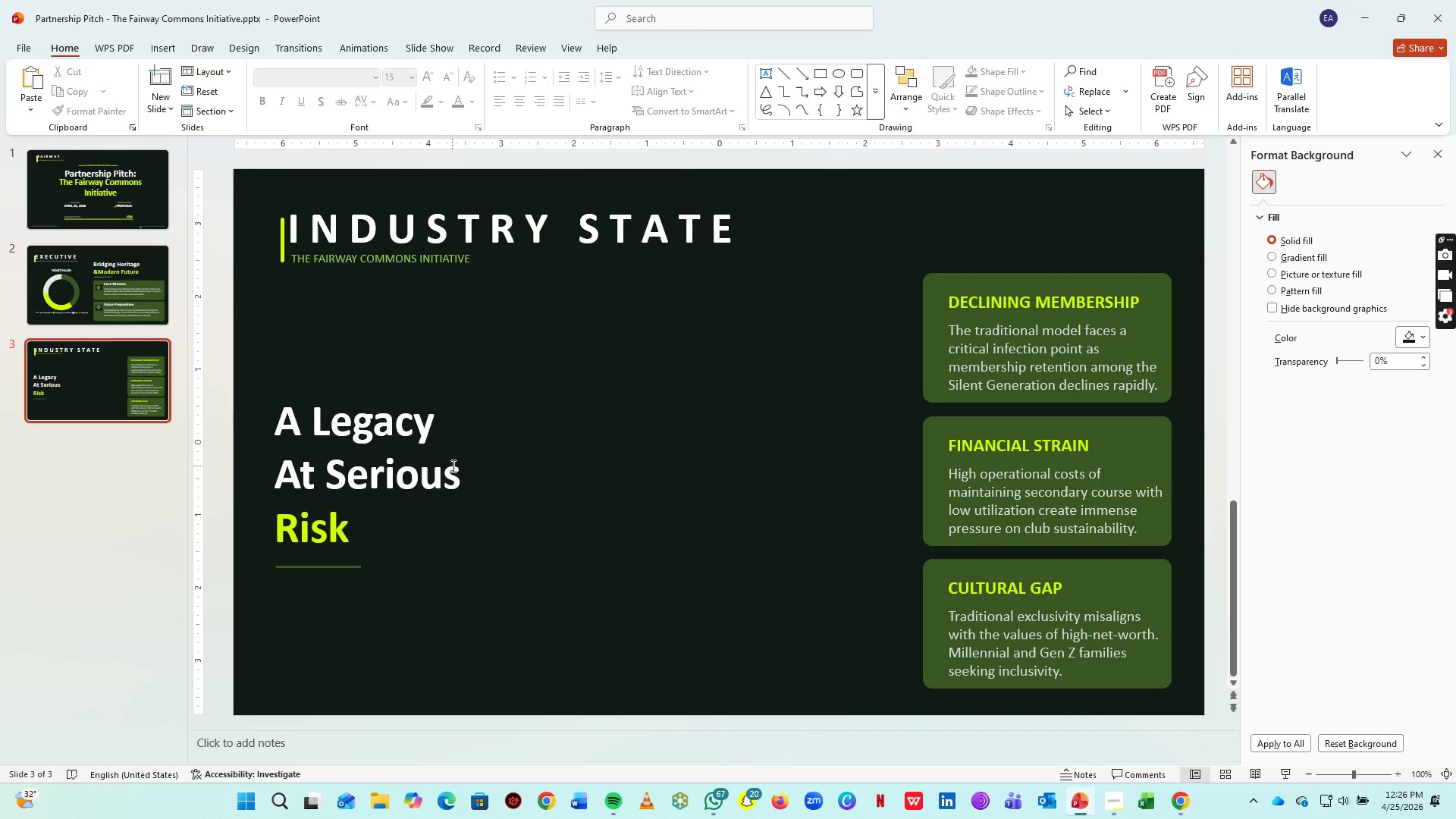 
wait(6.59)
 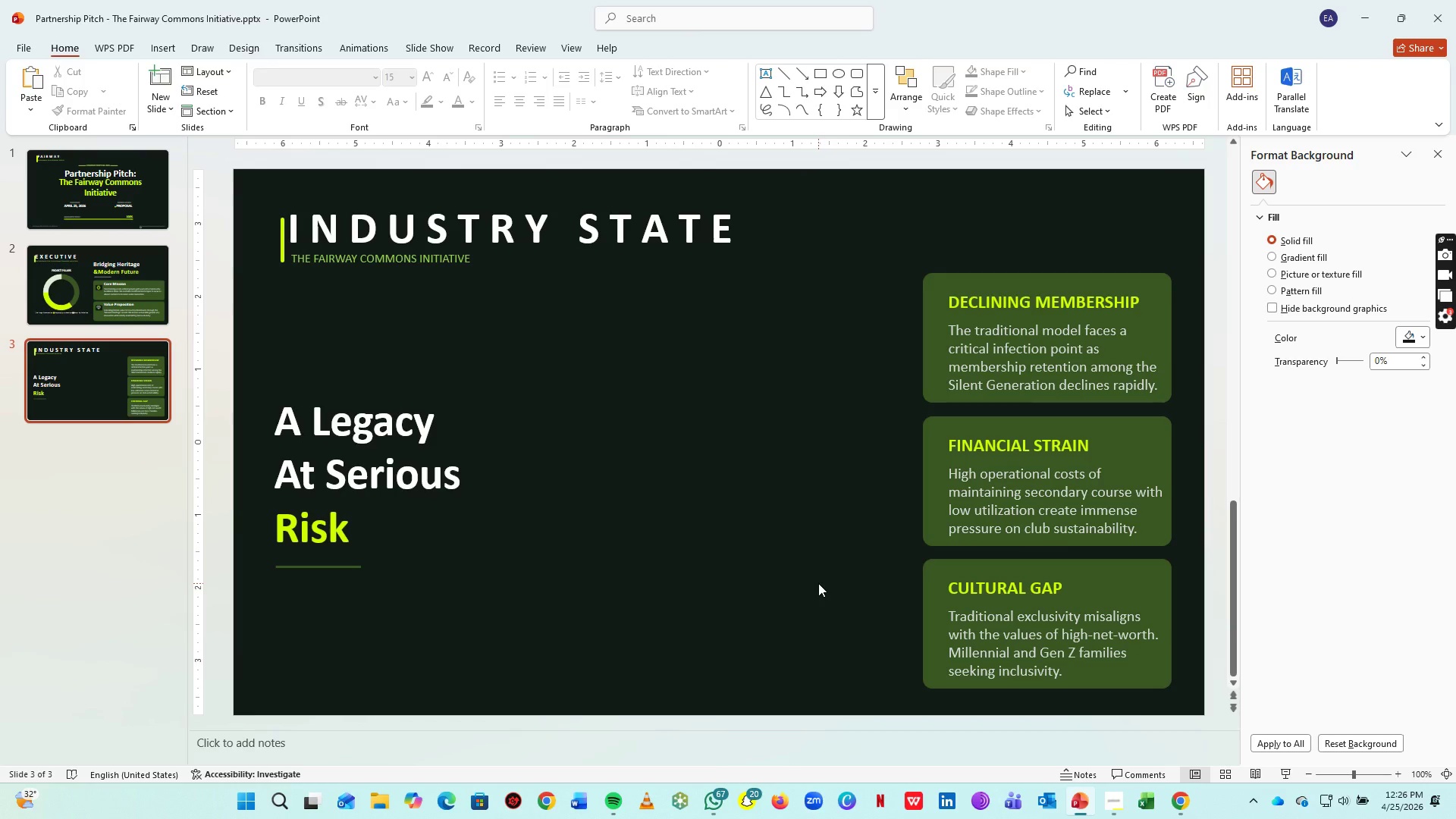 
left_click([182, 46])
 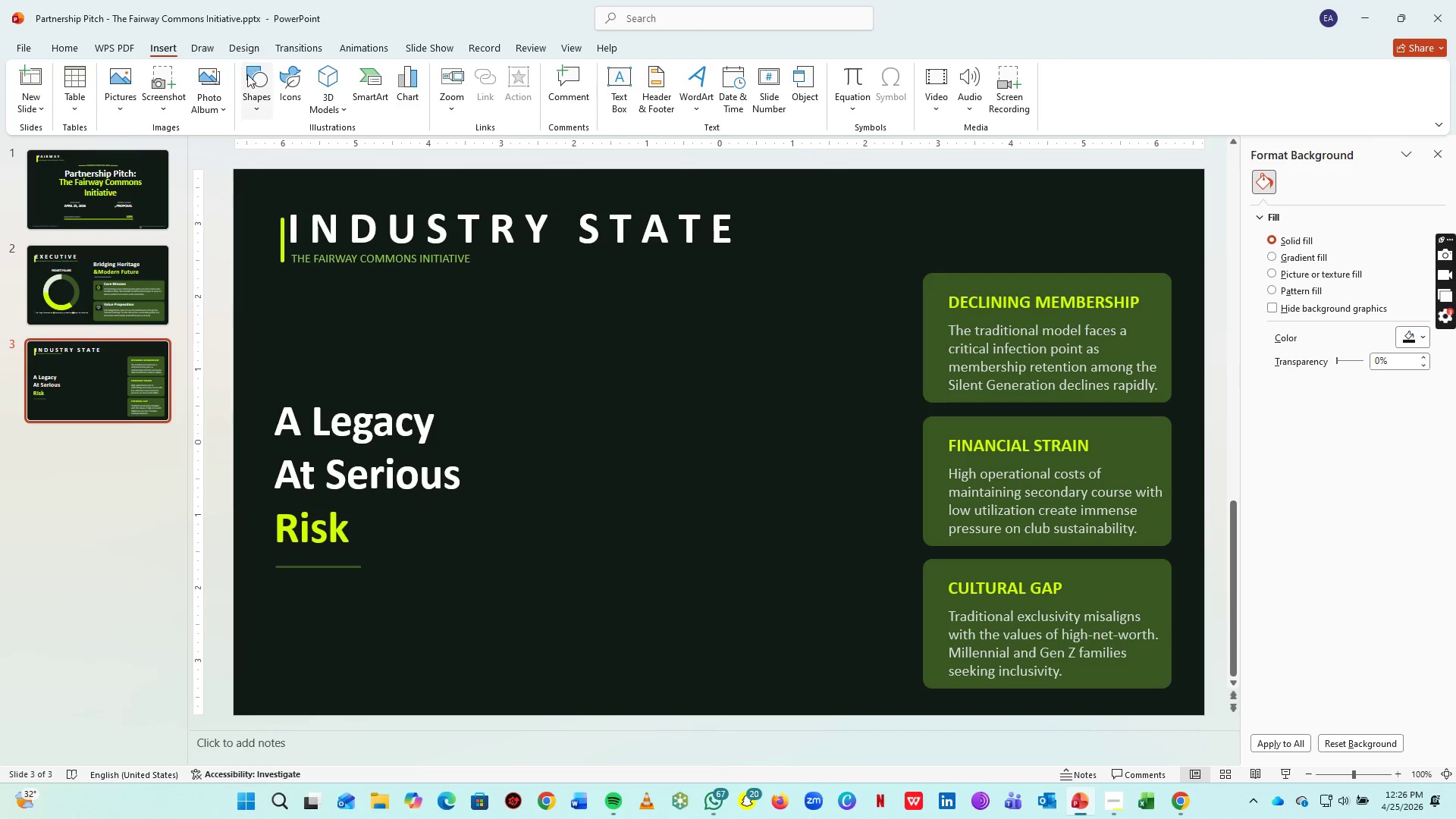 
left_click([250, 80])
 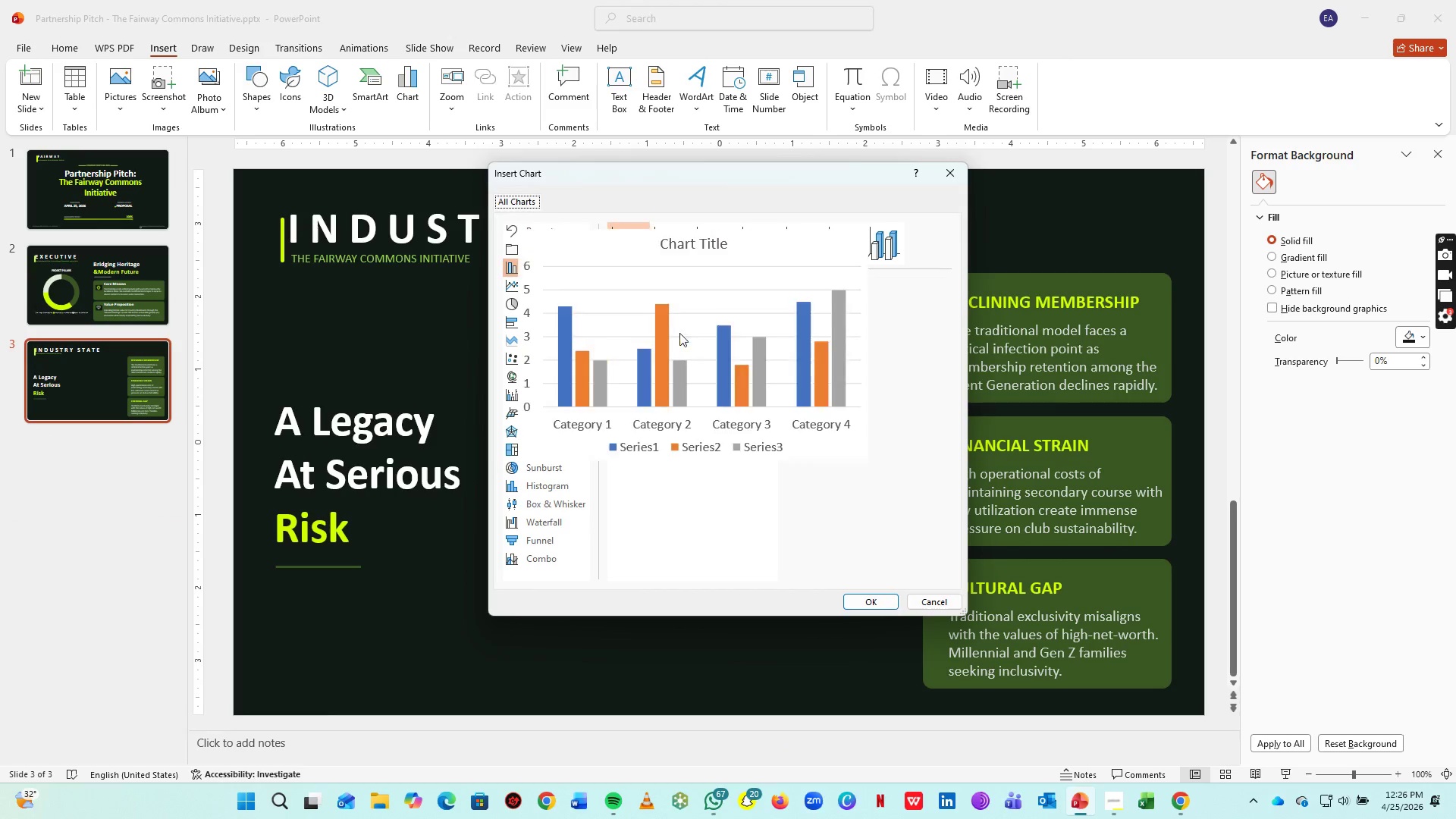 
left_click([879, 603])
 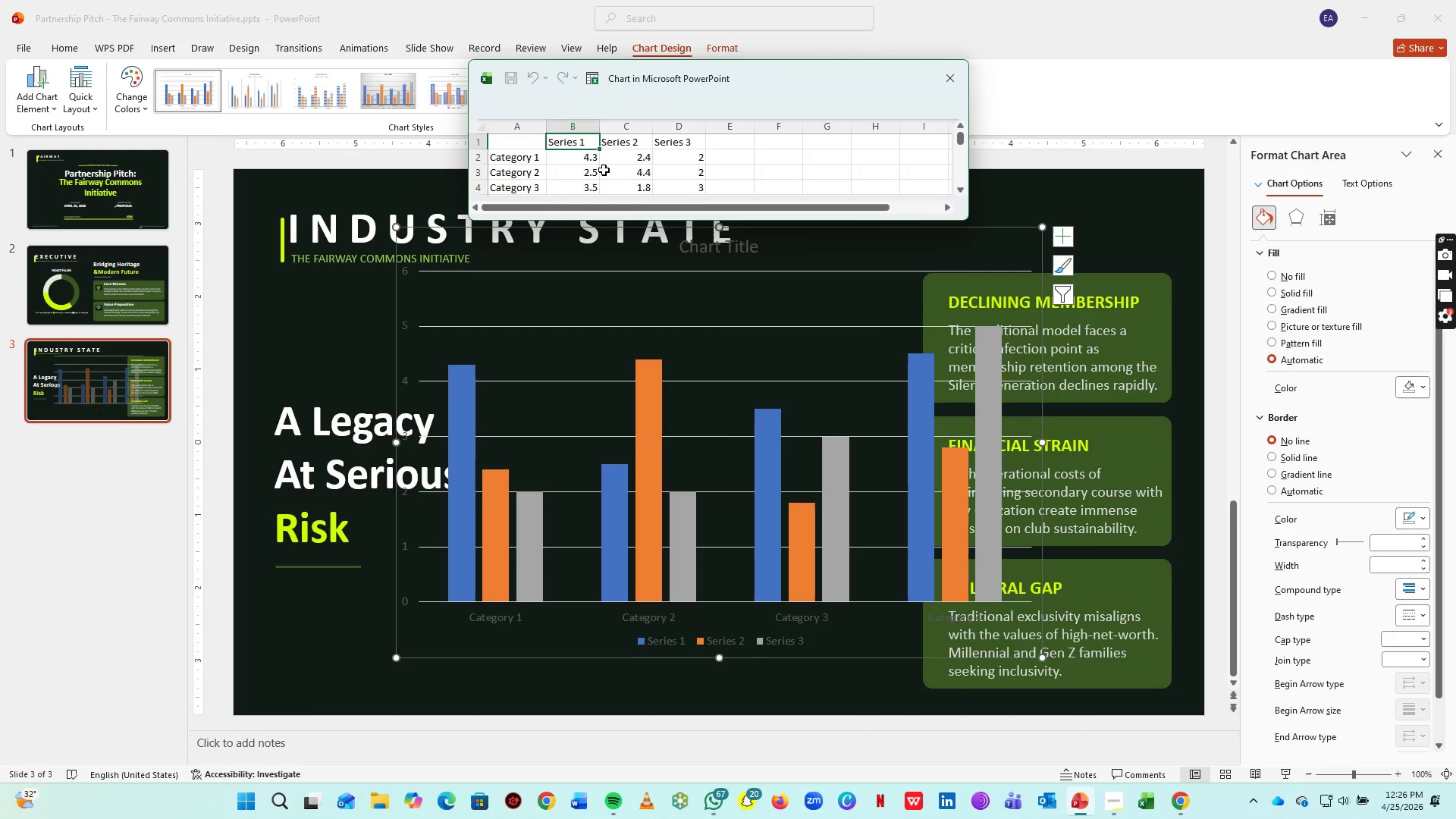 
wait(5.16)
 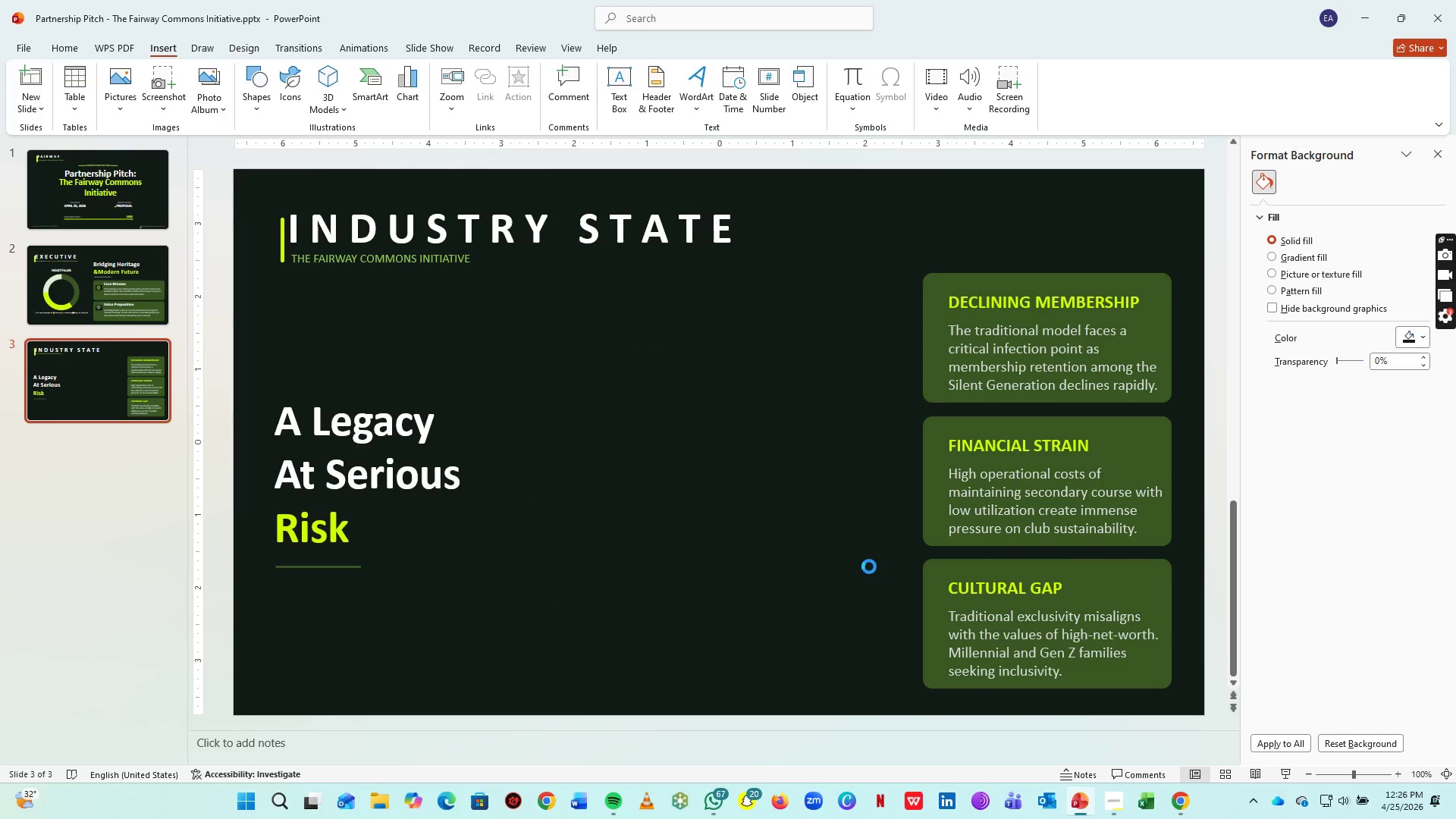 
left_click_drag(start_coordinate=[616, 131], to_coordinate=[683, 131])
 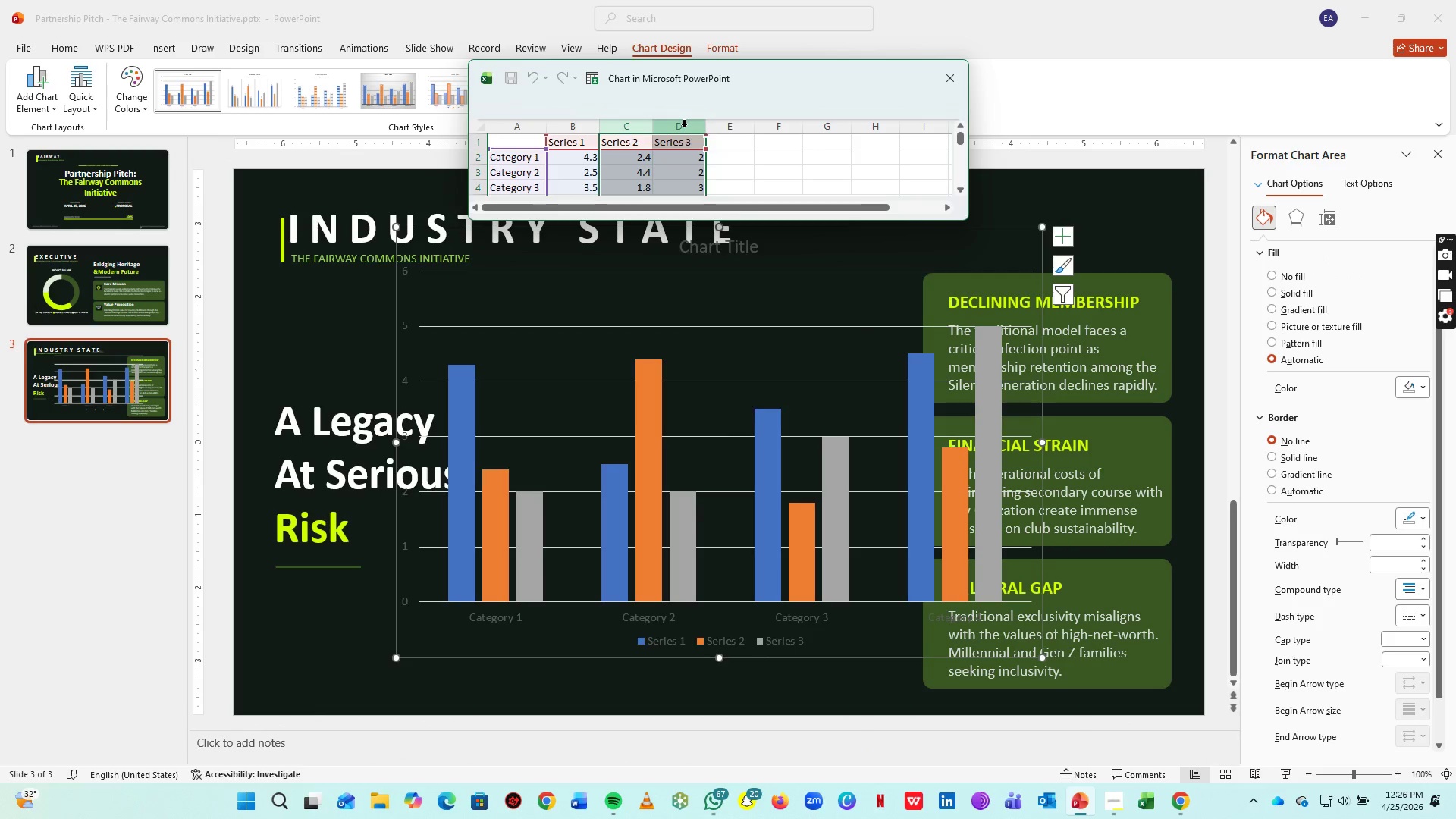 
right_click([684, 127])
 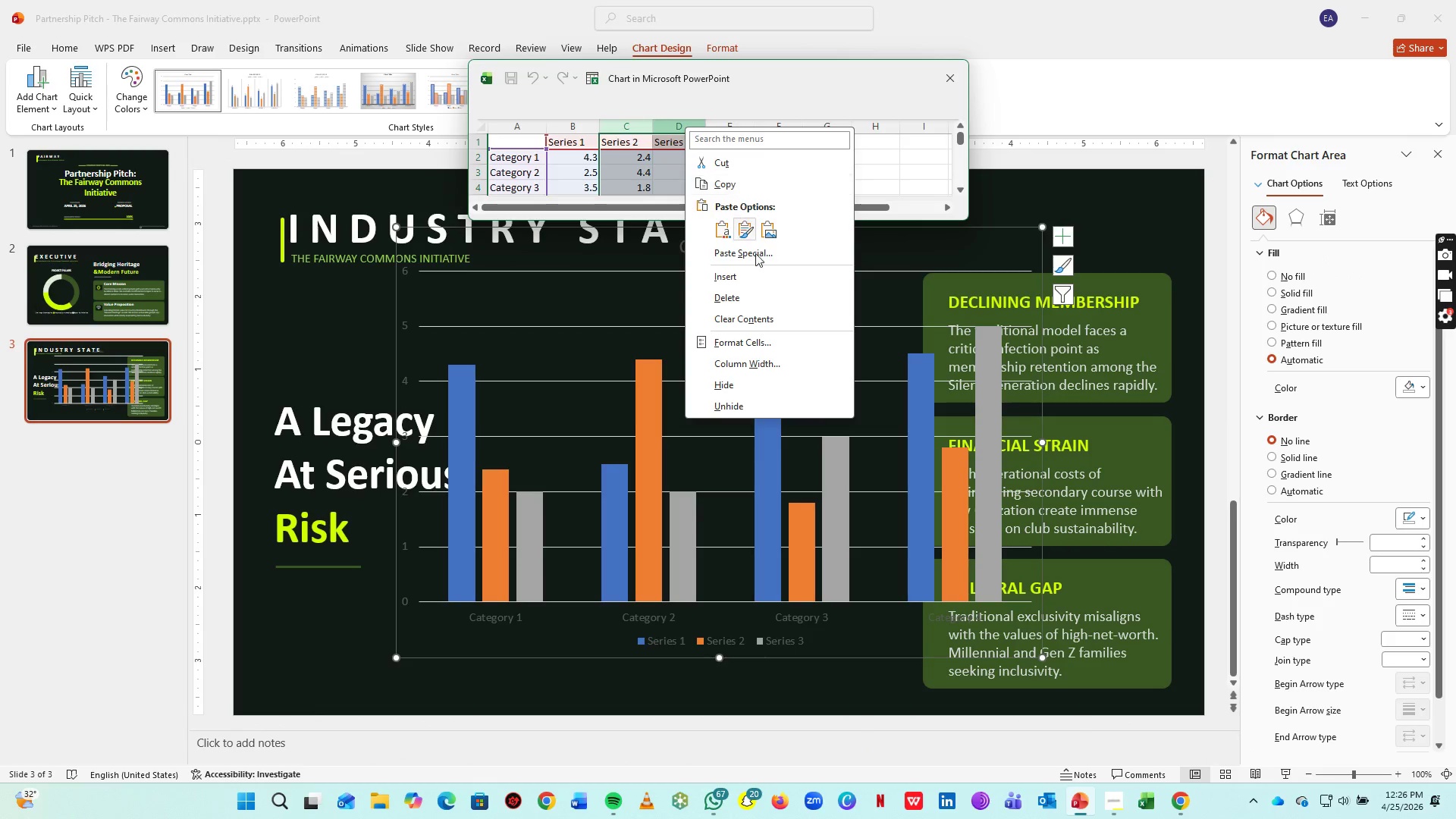 
left_click([761, 302])
 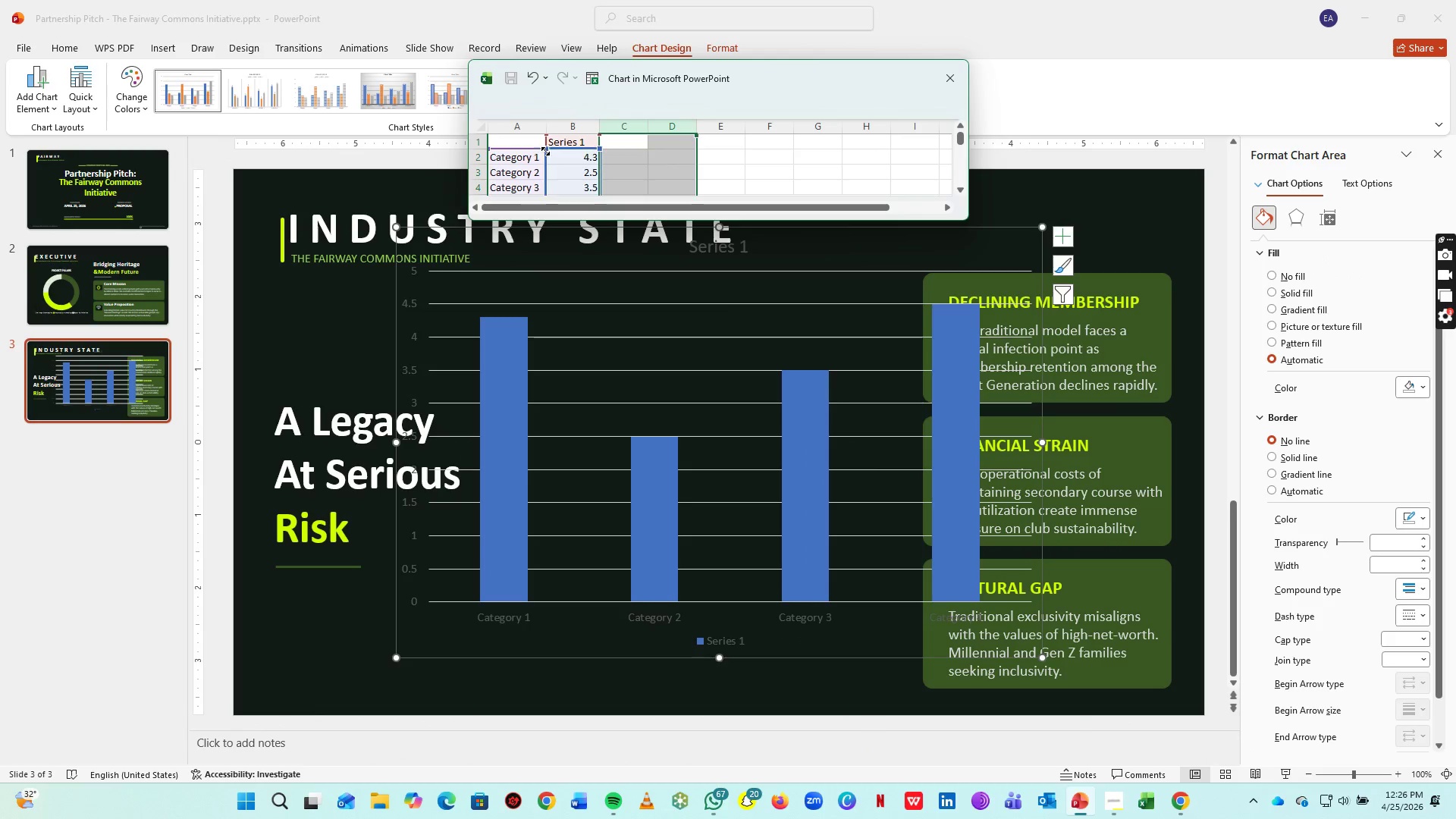 
scroll: coordinate [539, 155], scroll_direction: down, amount: 1.0
 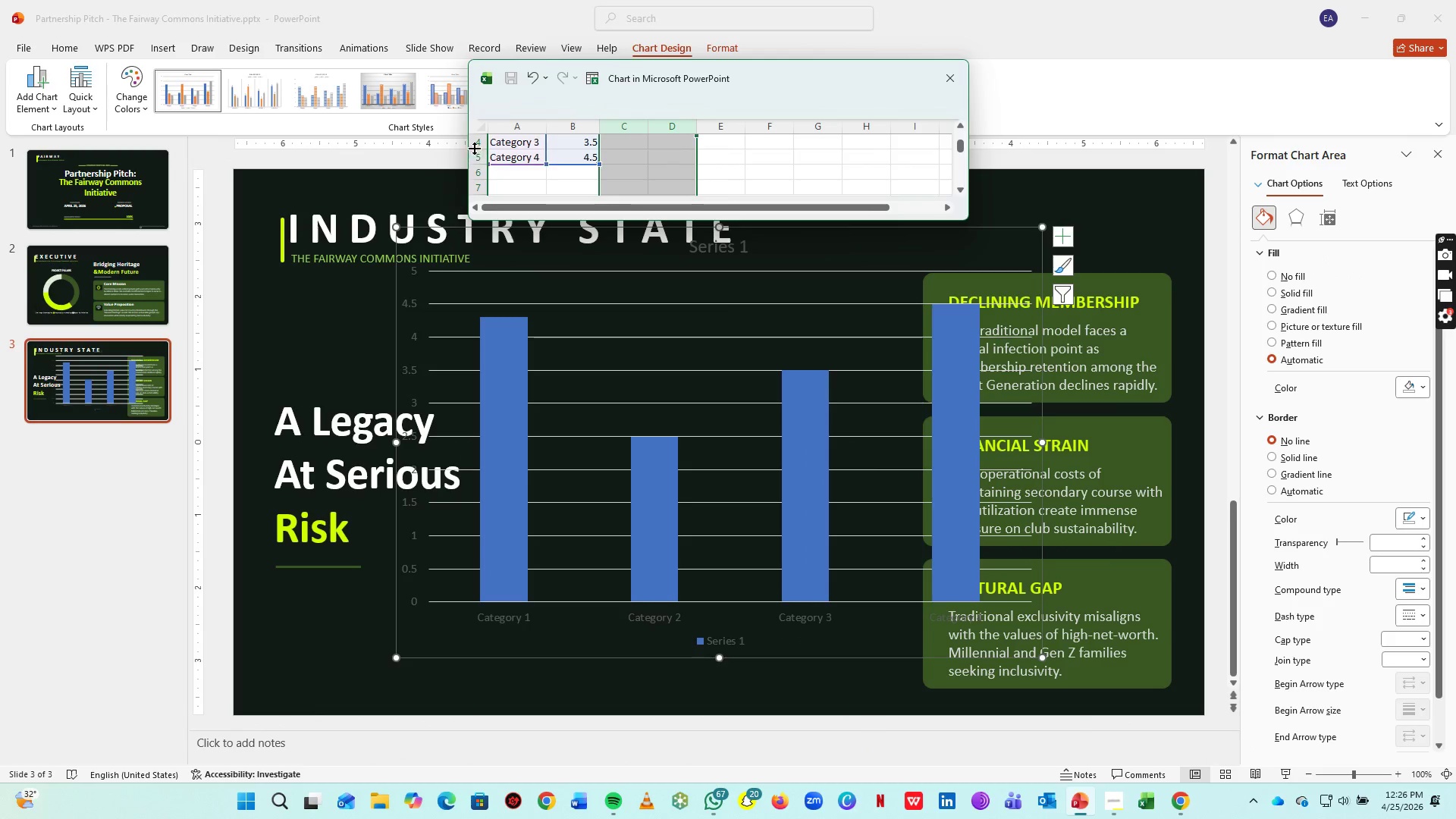 
scroll: coordinate [537, 136], scroll_direction: up, amount: 2.0
 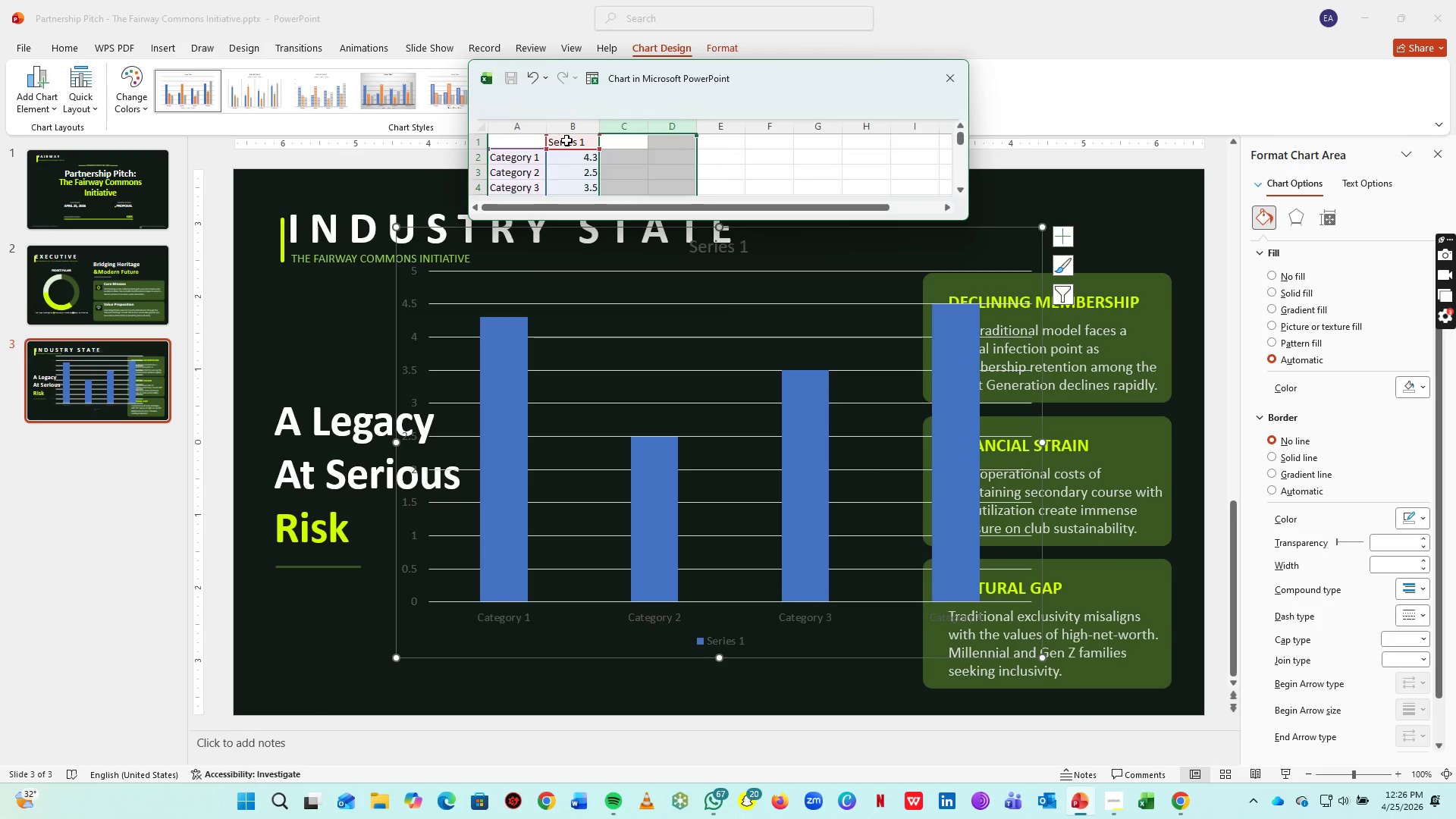 
left_click([566, 140])
 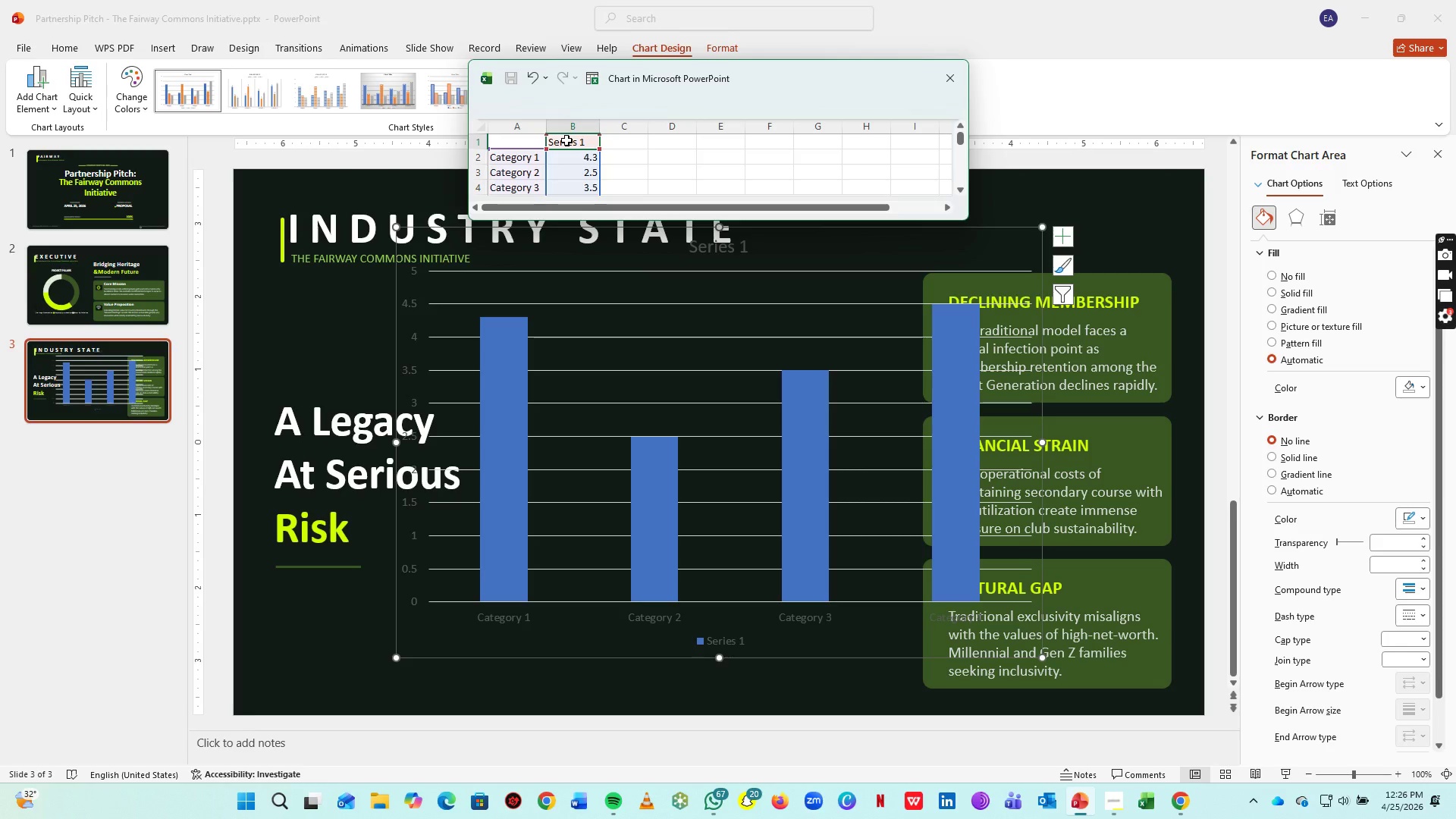 
type(Retention %)
 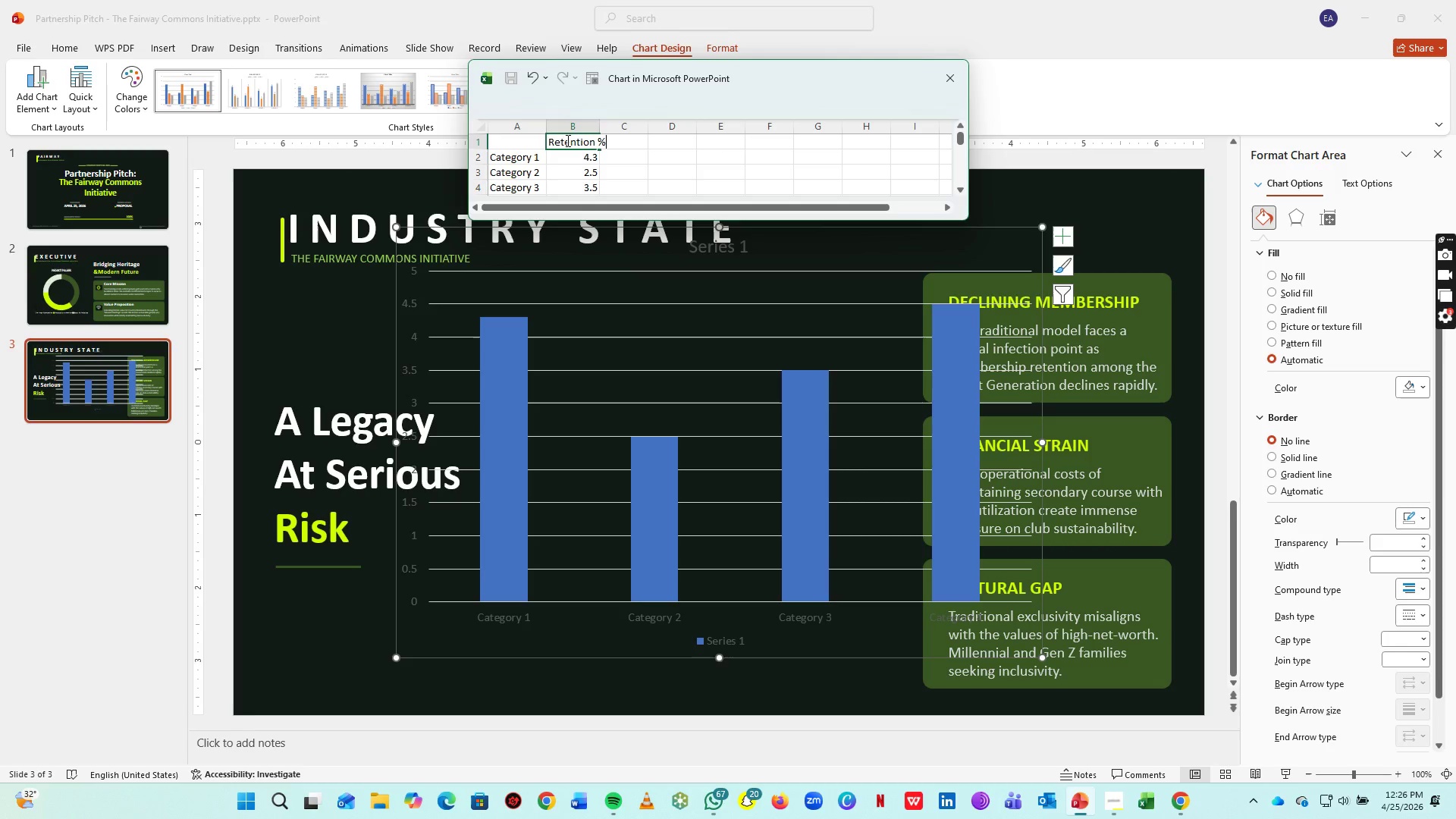 
left_click([642, 151])
 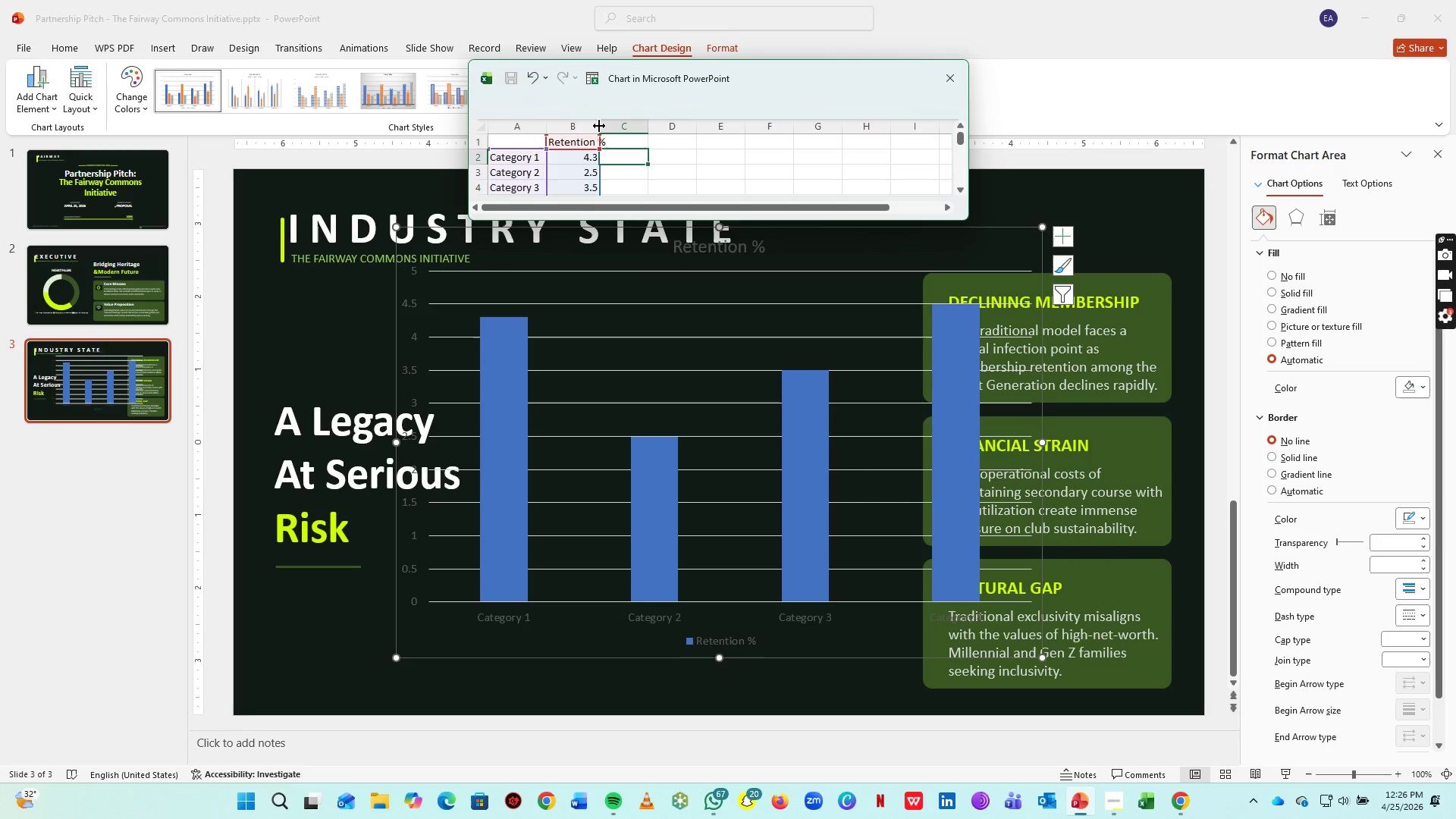 
double_click([599, 126])
 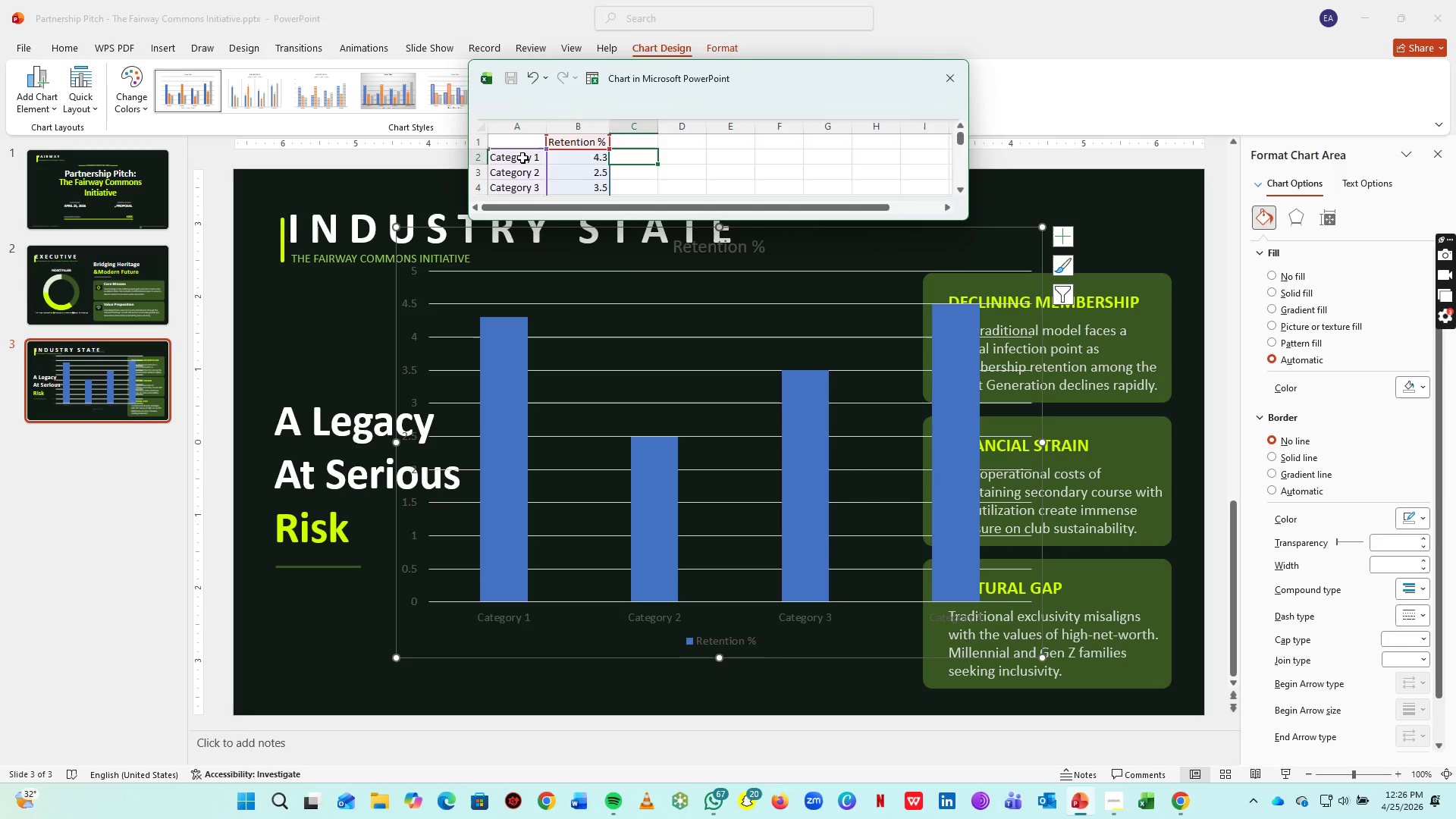 
left_click([521, 157])
 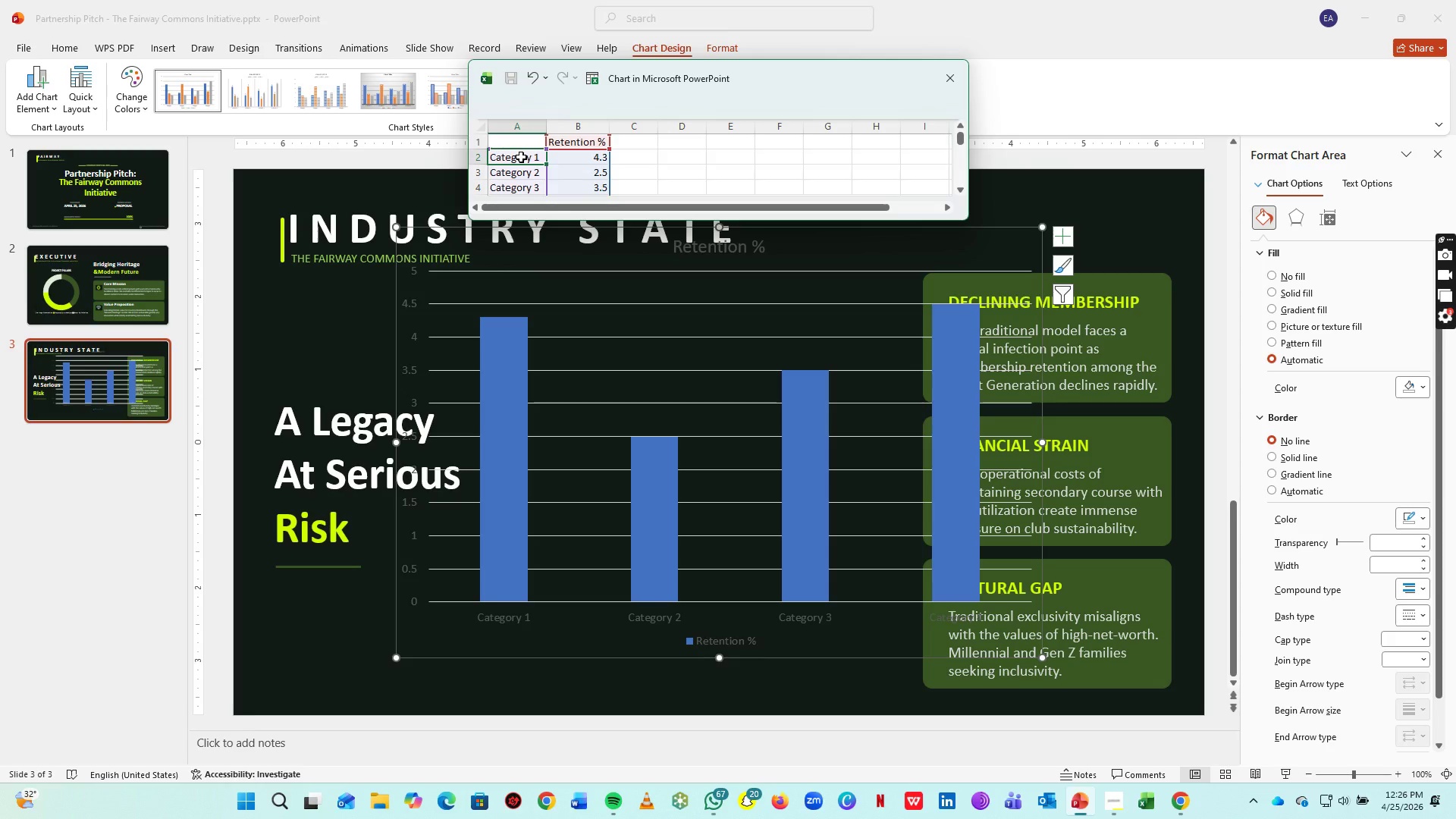 
type(Silent Gen)
 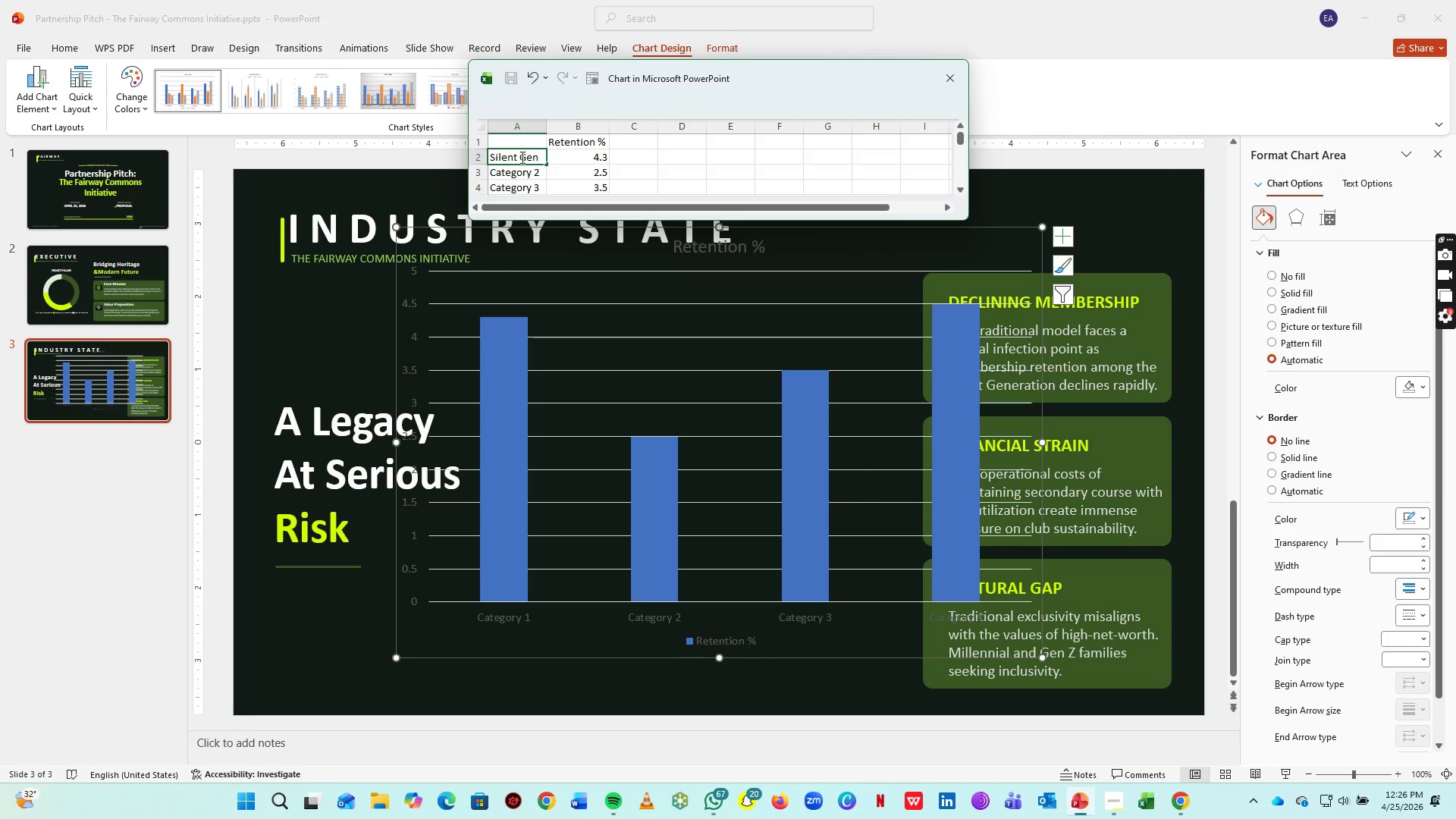 
key(ArrowDown)
 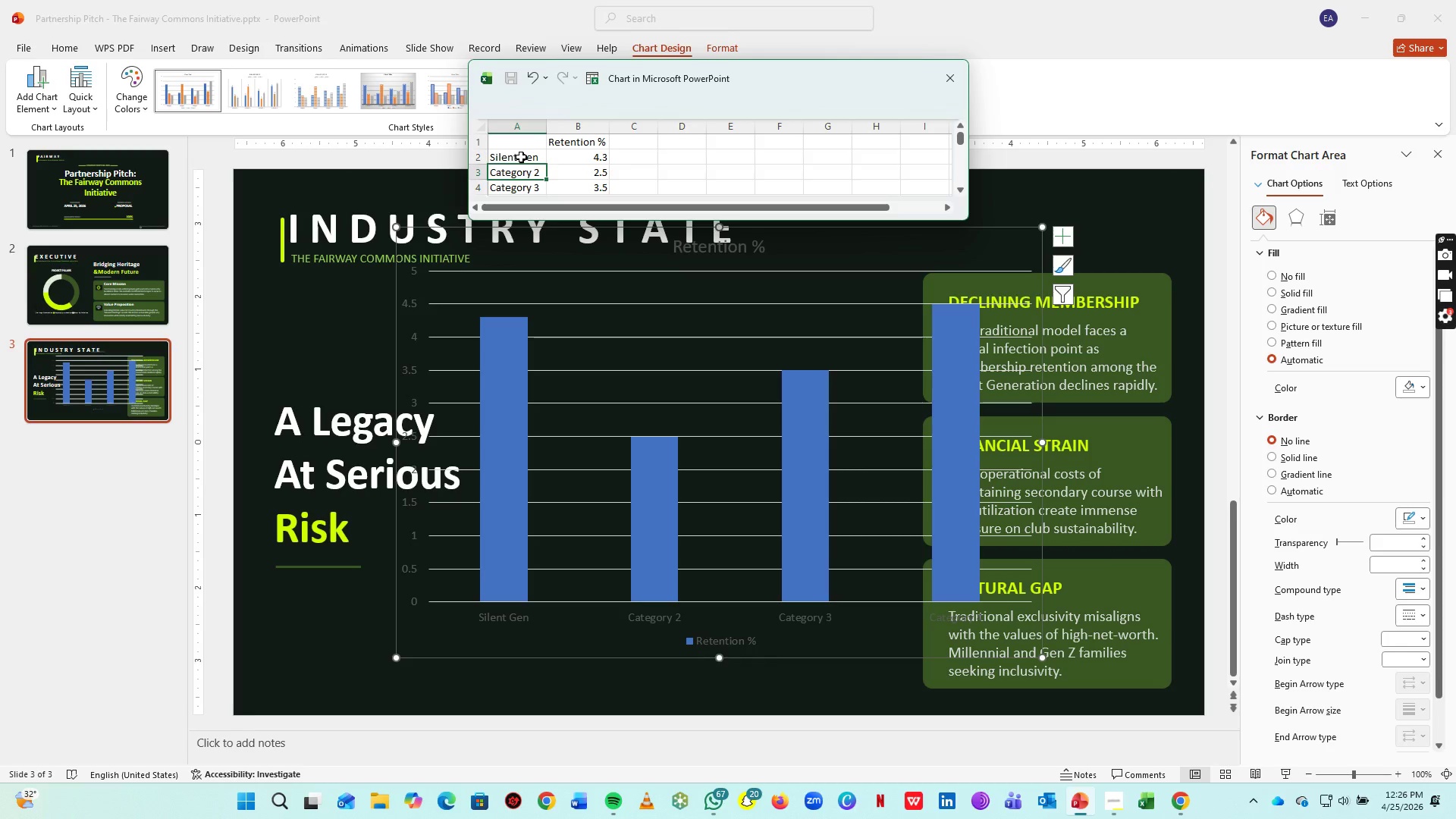 
type(Boomers)
 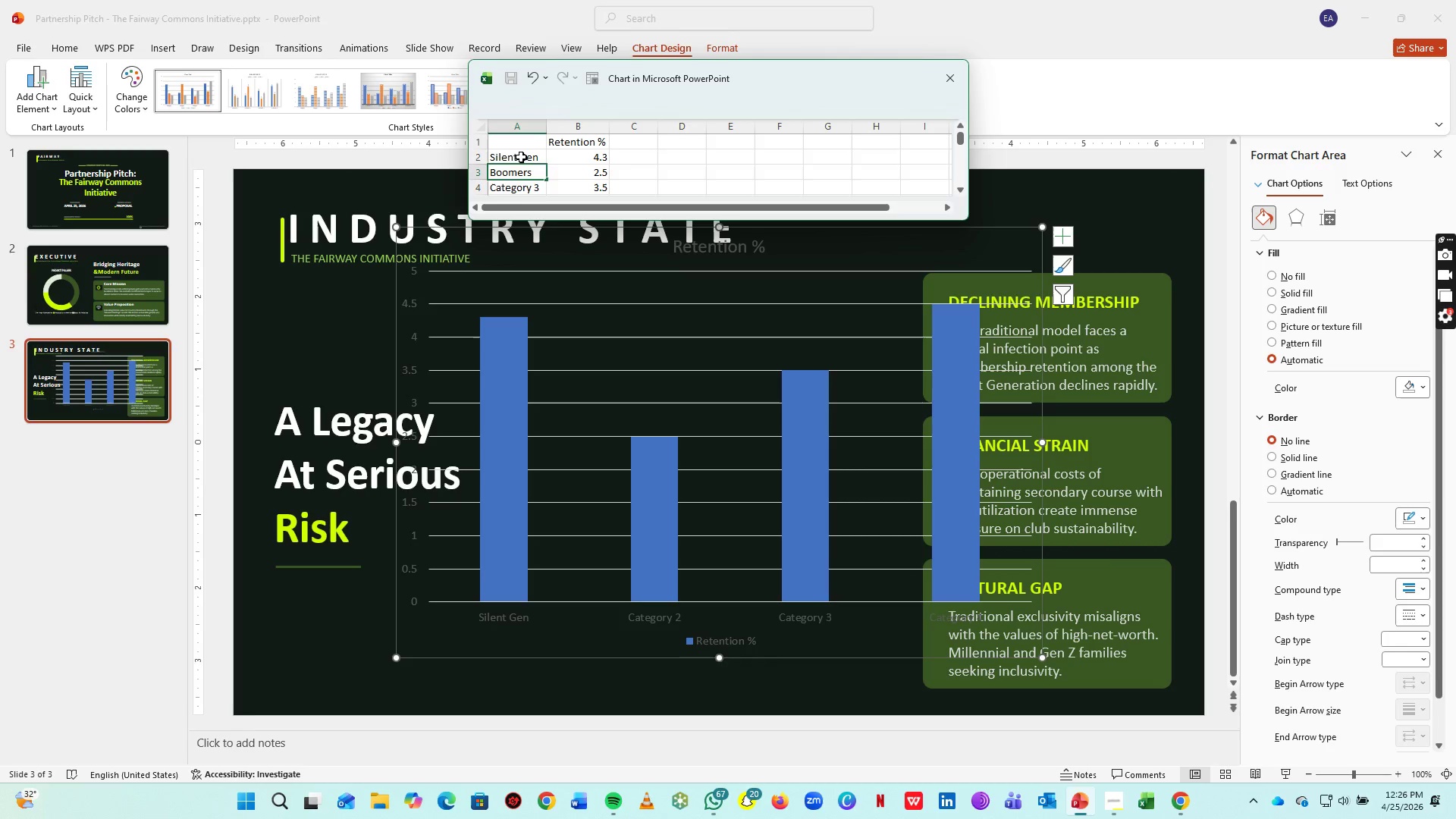 
key(ArrowDown)
 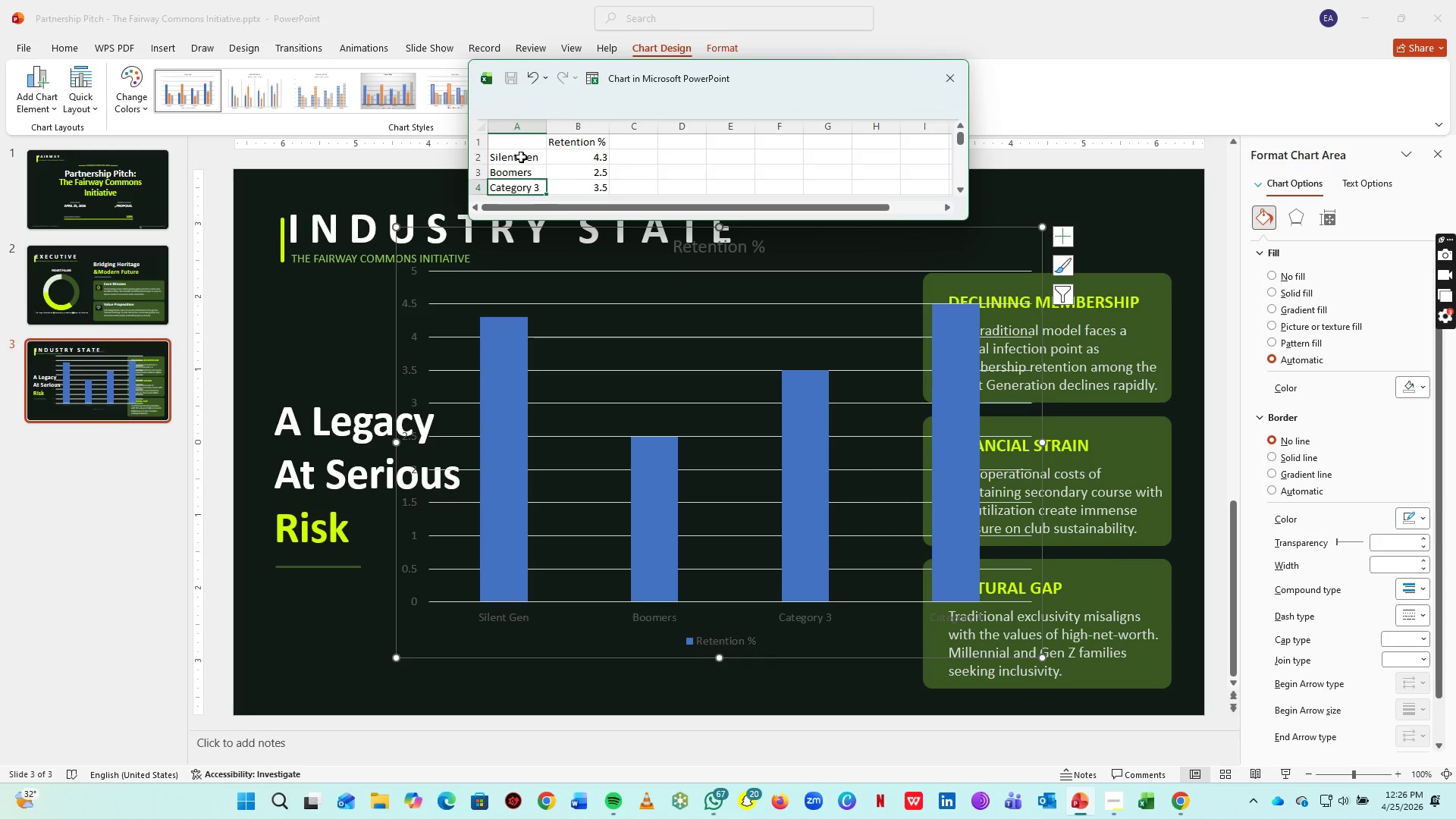 
type(Gen X)
 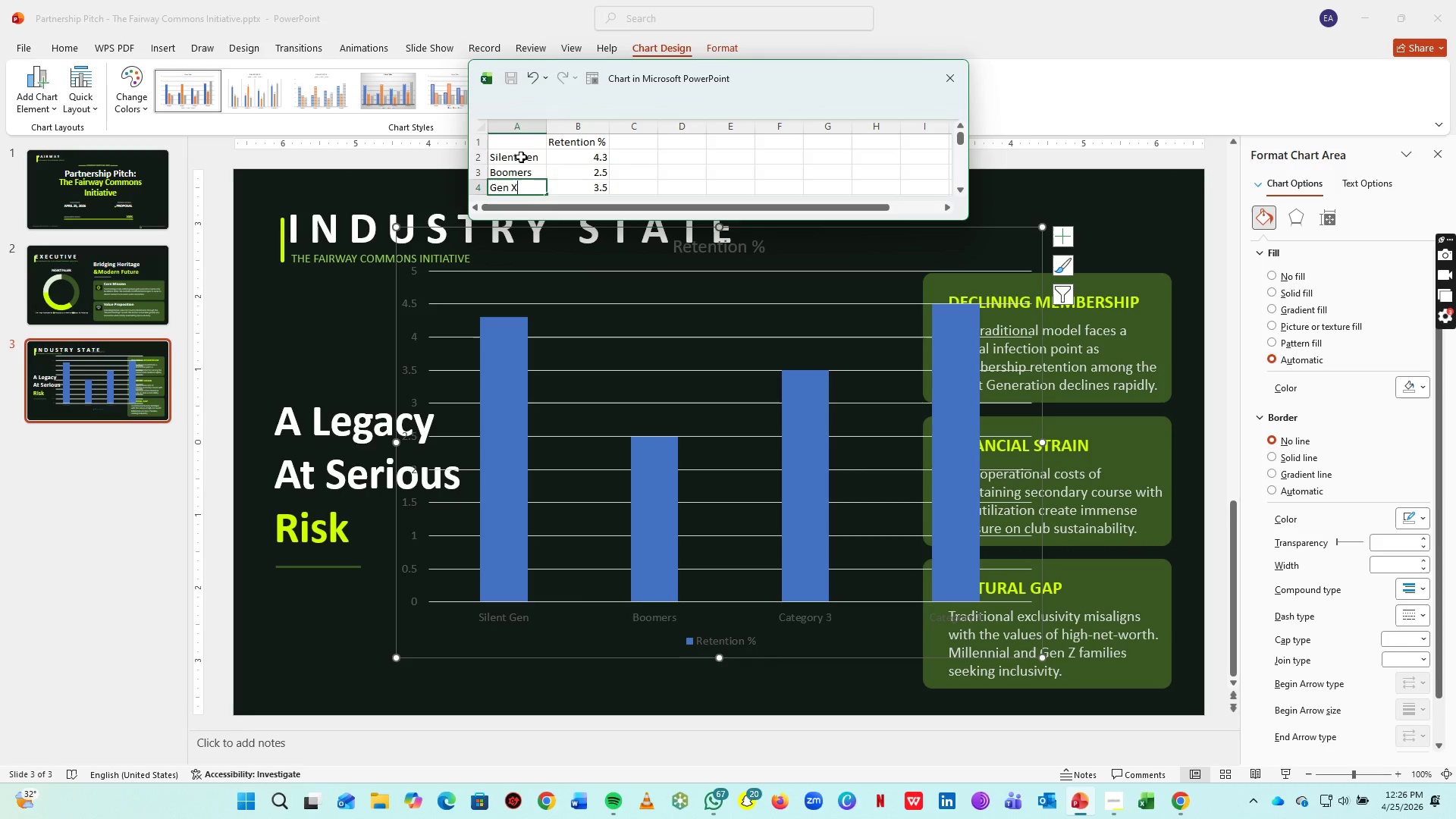 
key(ArrowDown)
 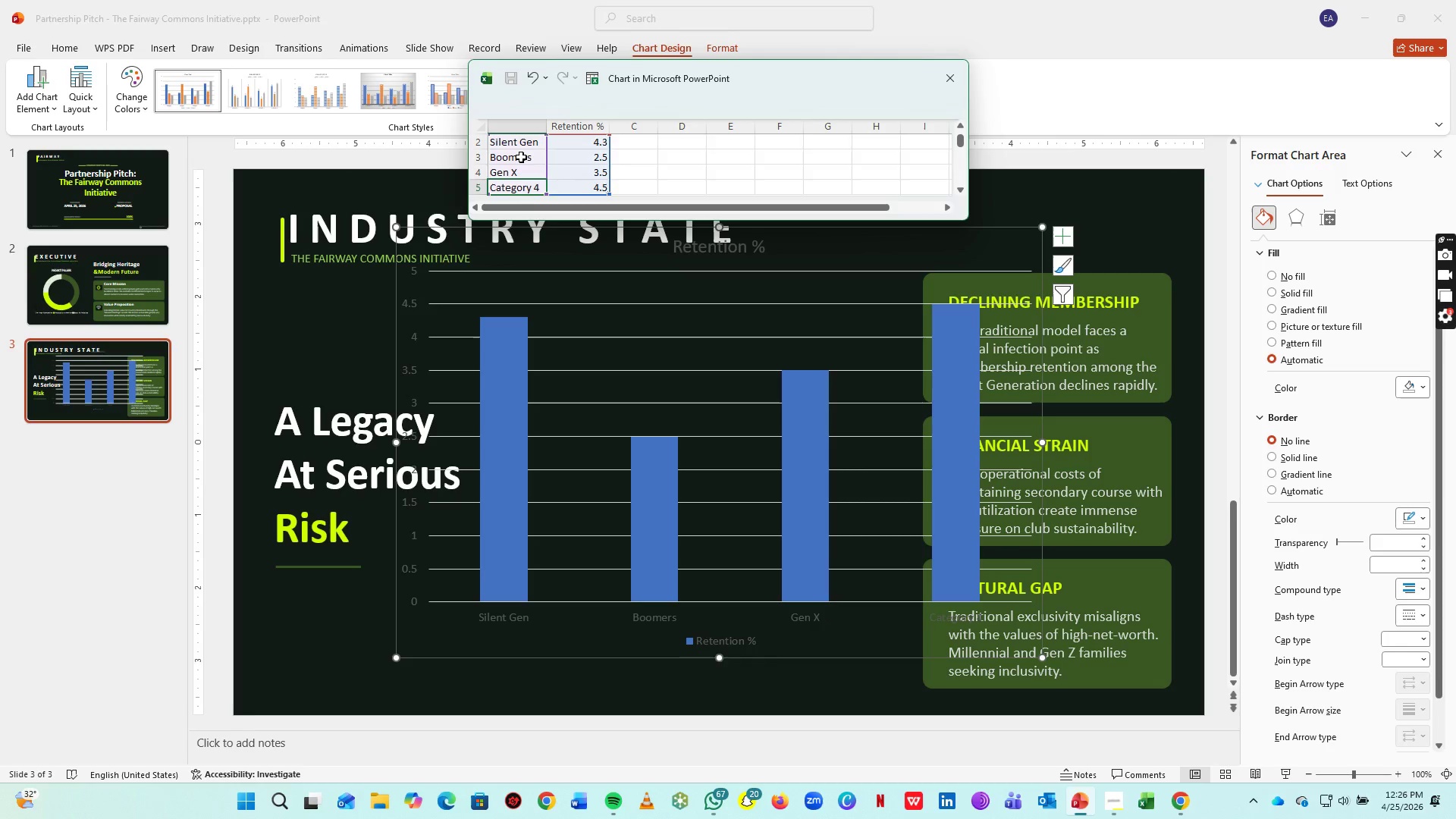 
type(Mill)
 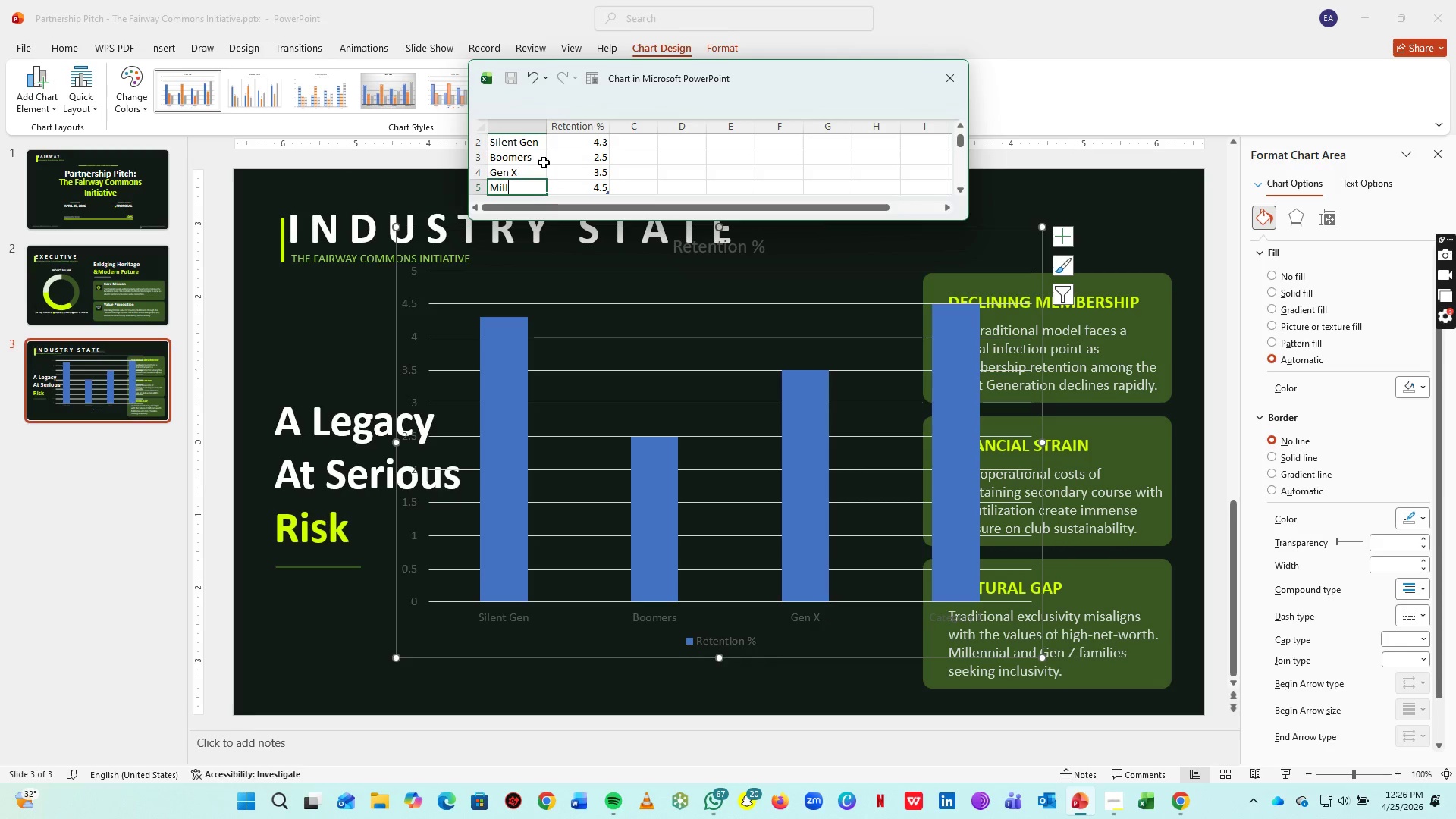 
type(ennial)
 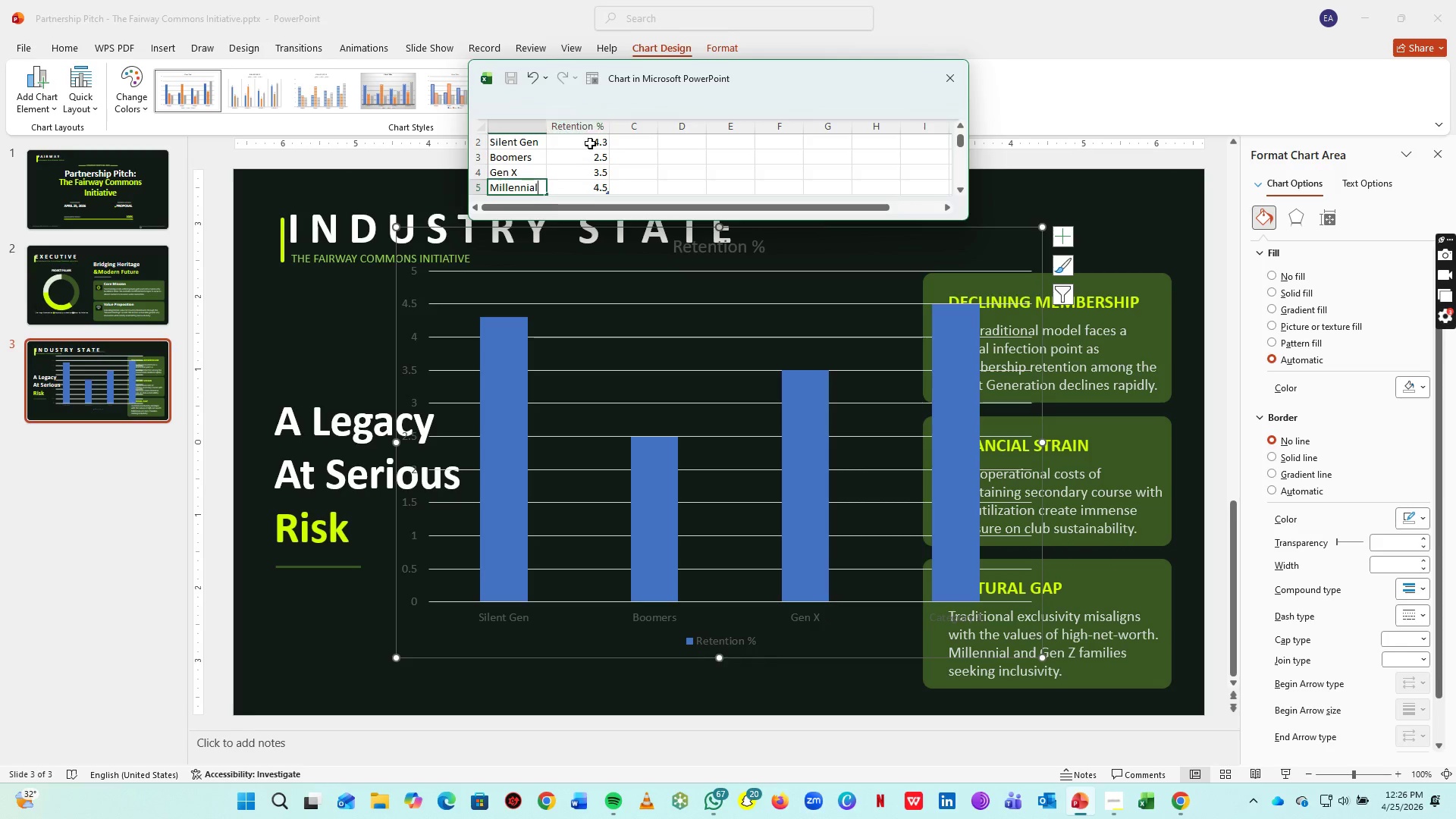 
left_click([589, 140])
 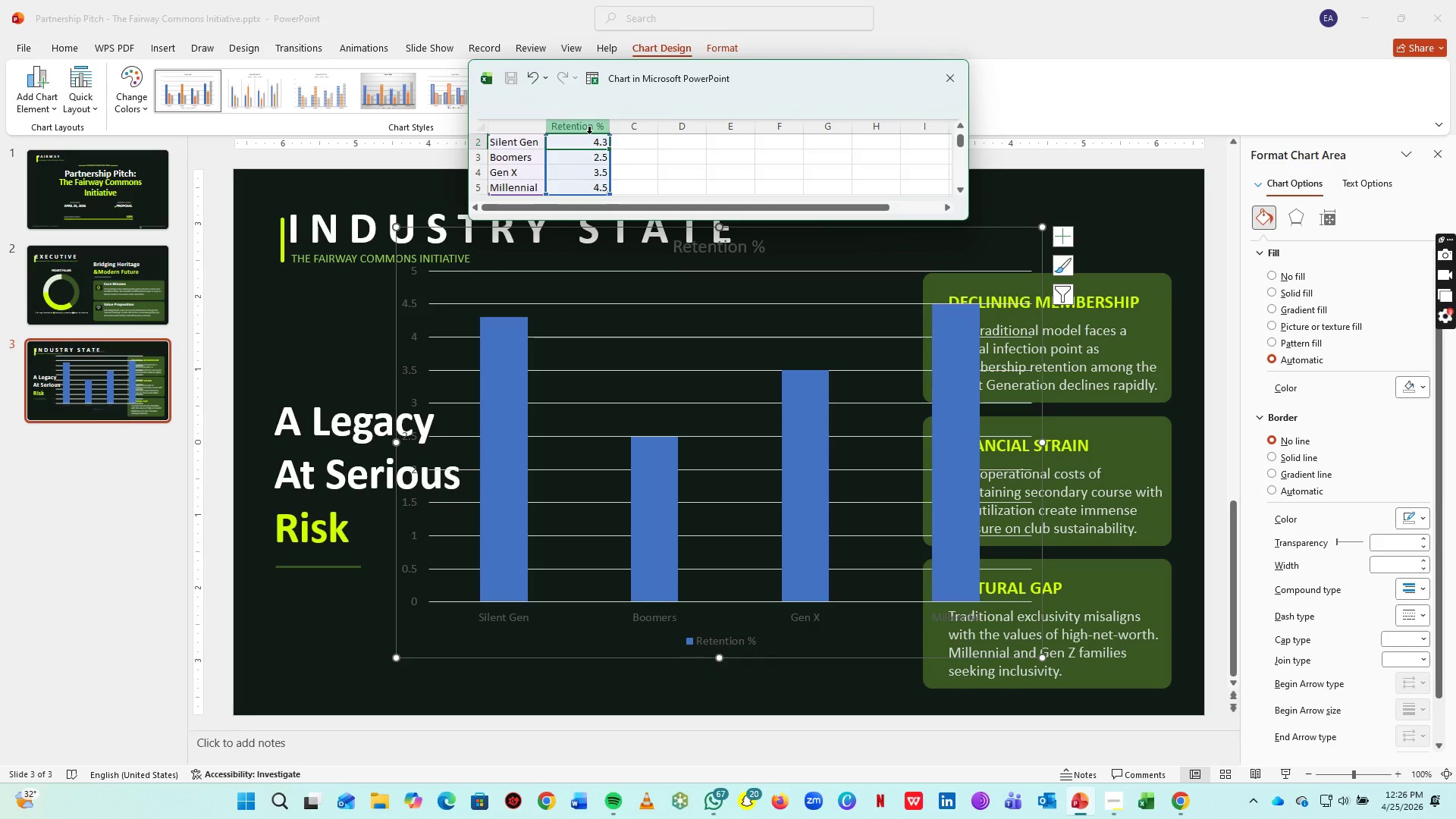 
type(85)
 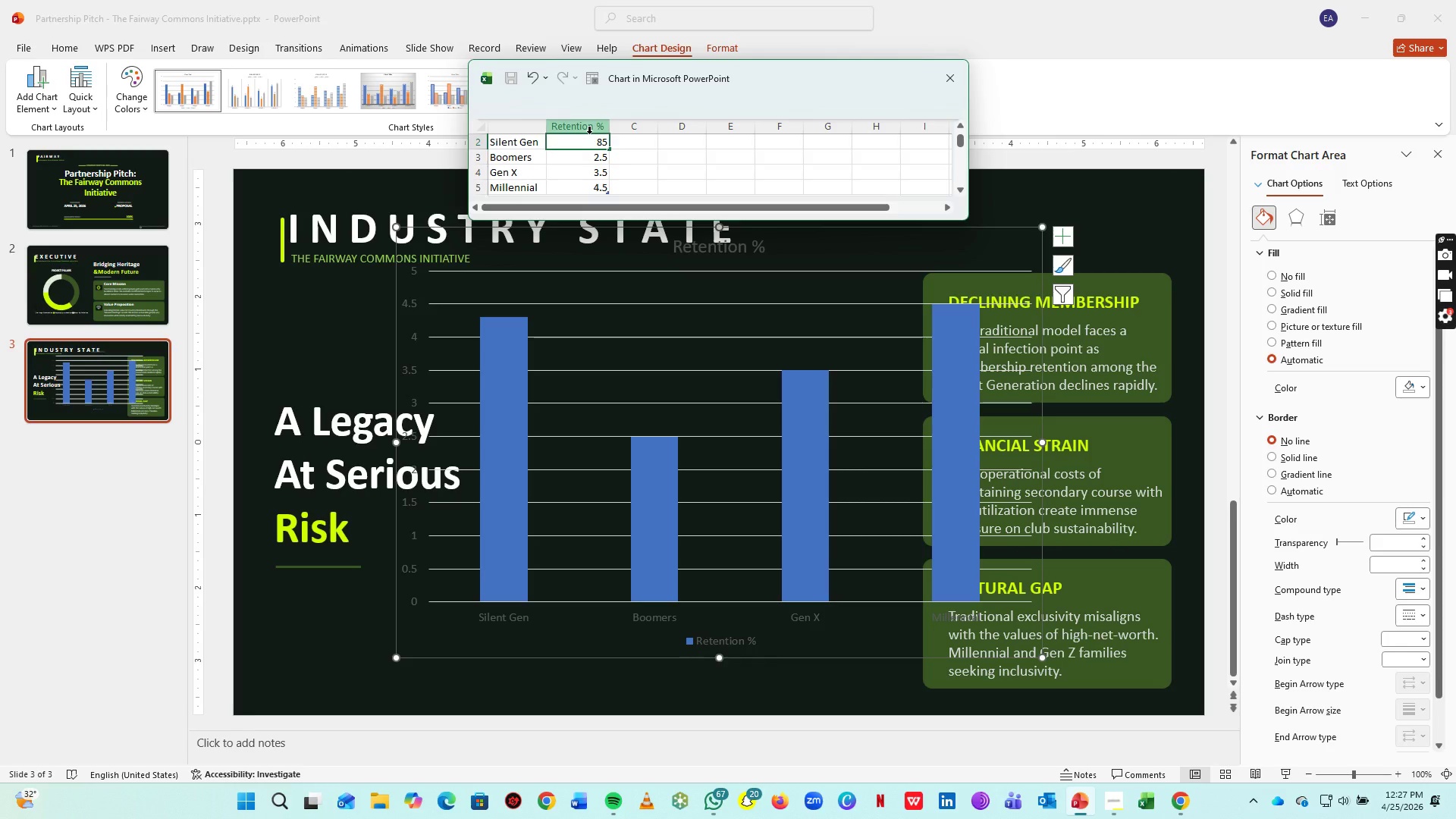 
key(ArrowDown)
 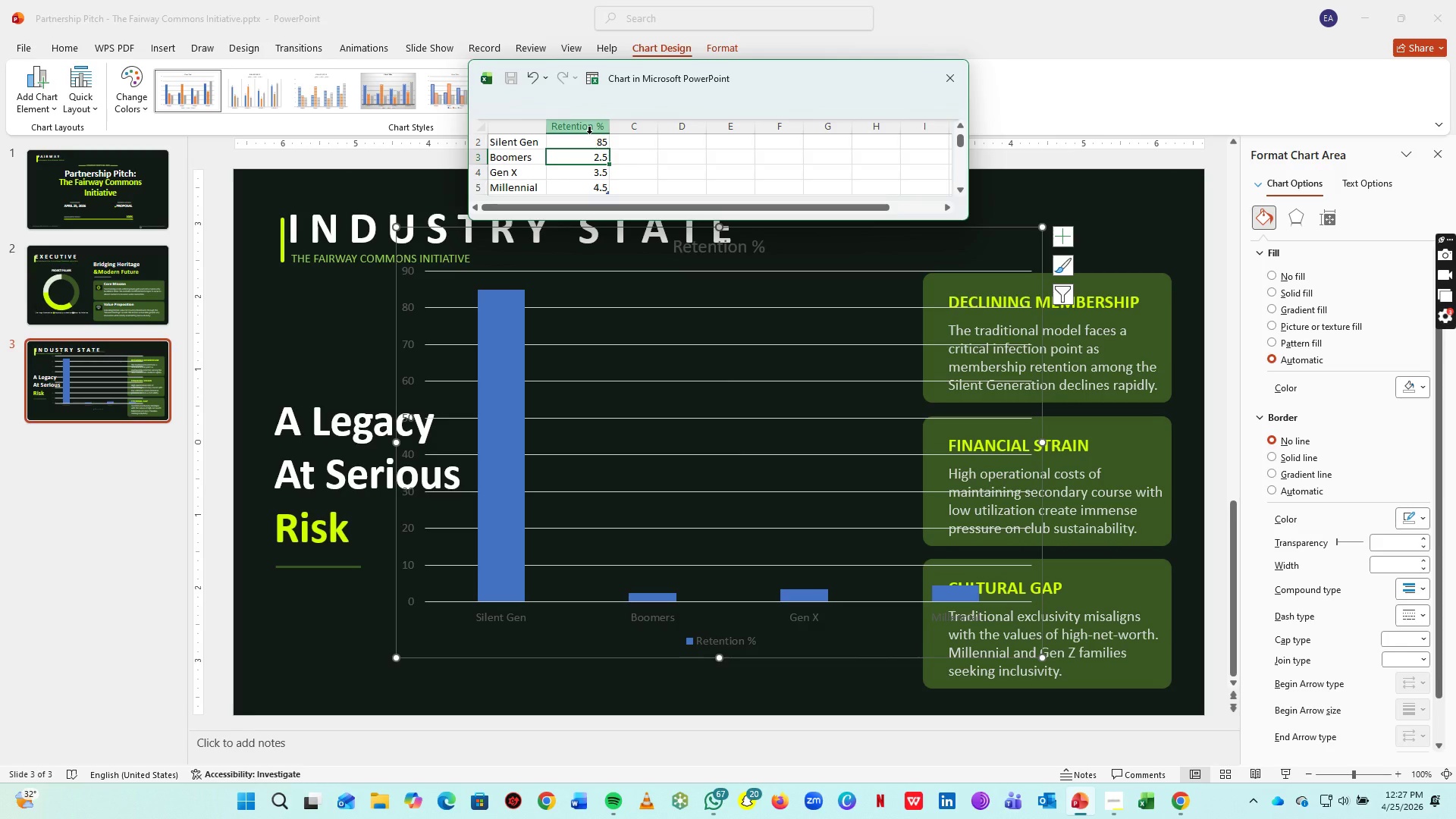 
type(65)
 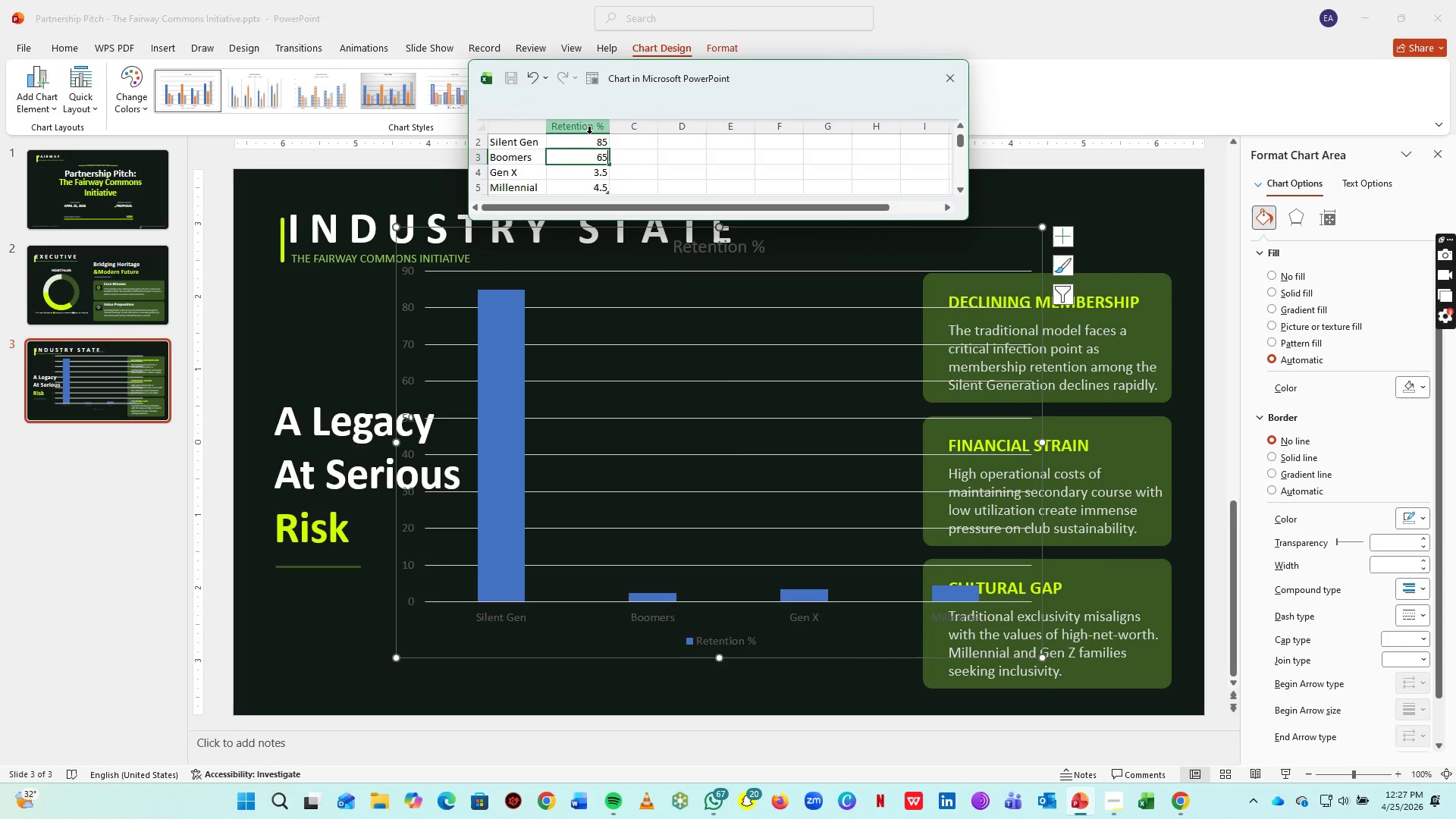 
key(ArrowDown)
 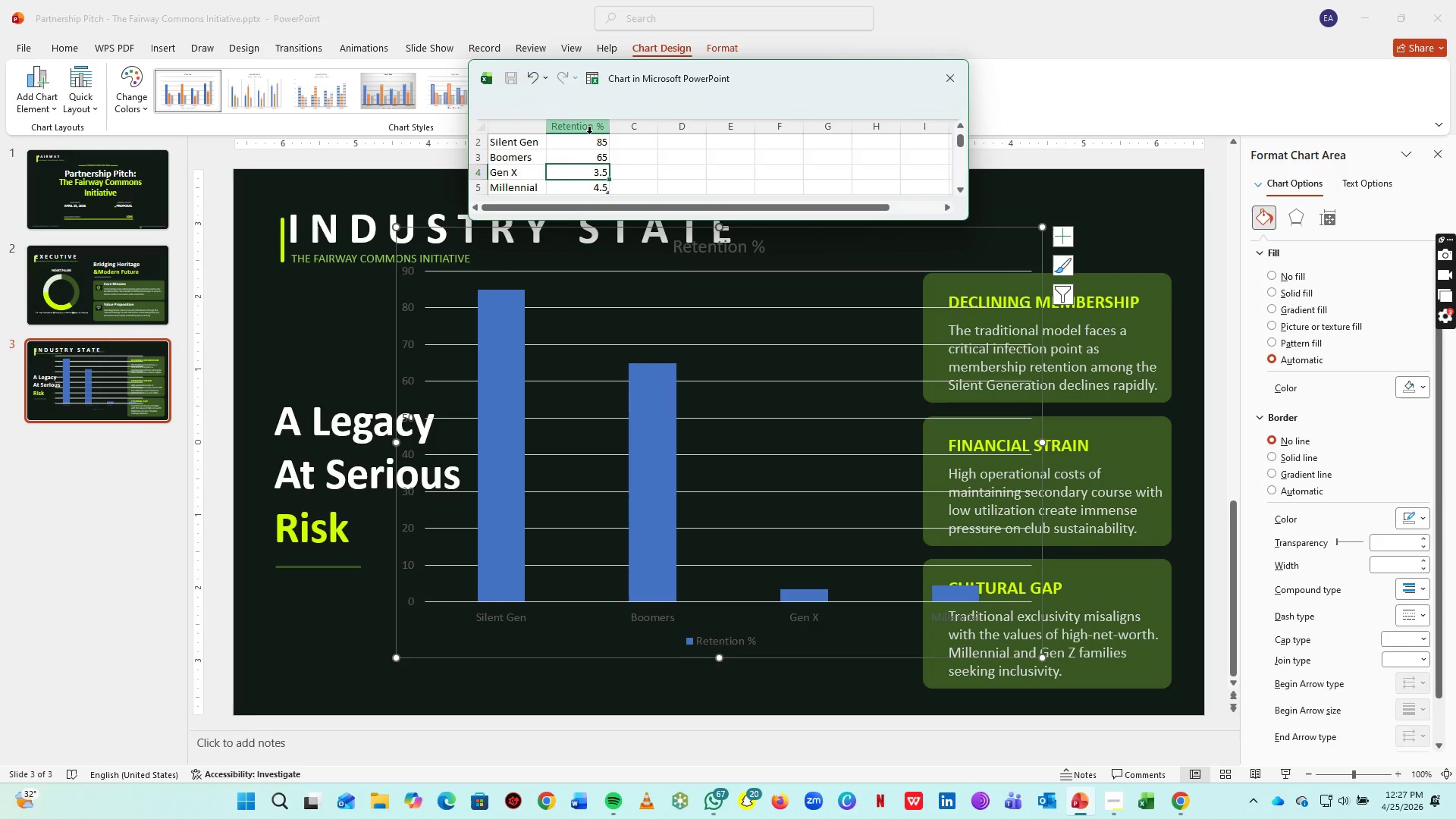 
type(40)
 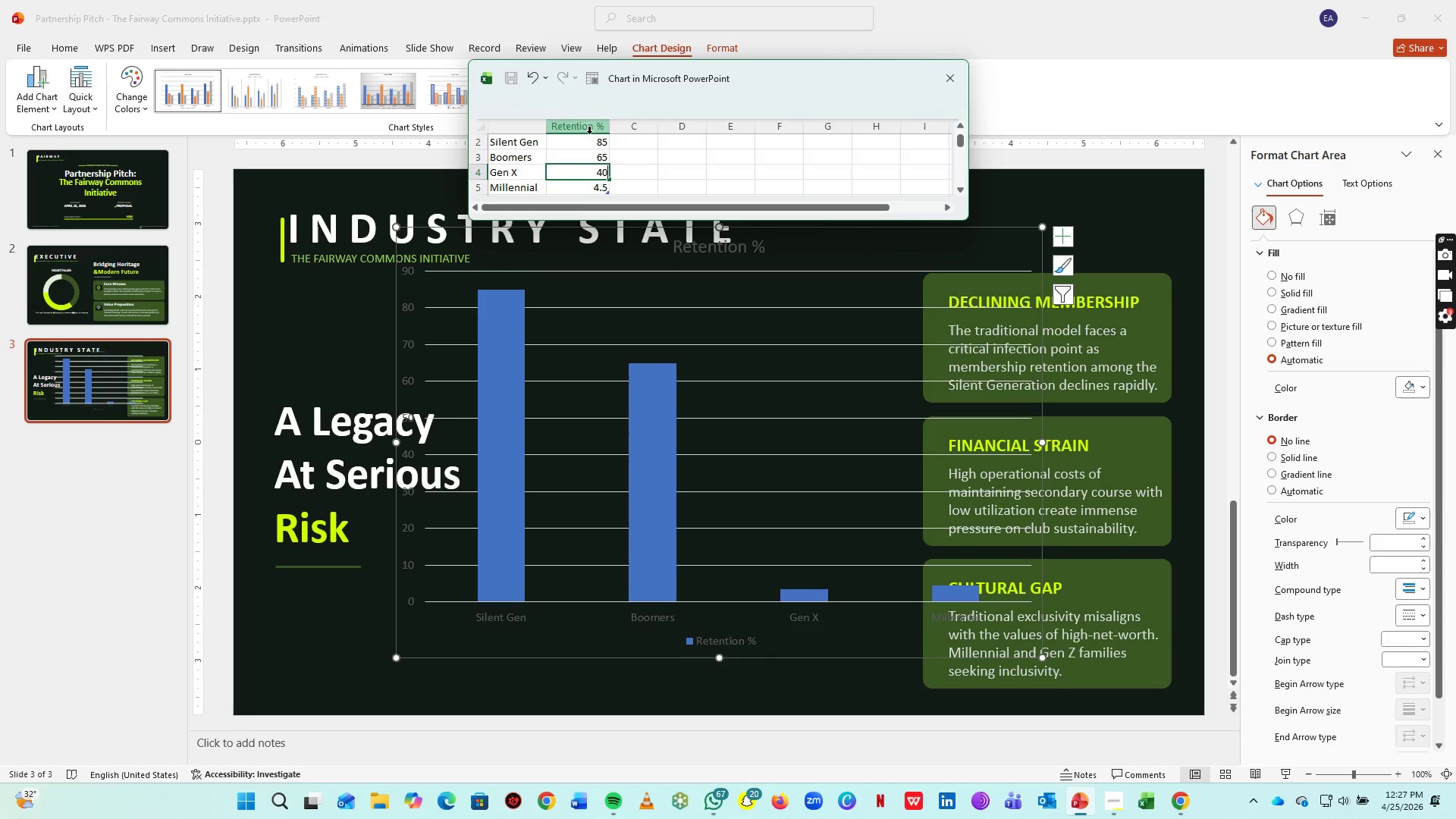 
key(ArrowDown)
 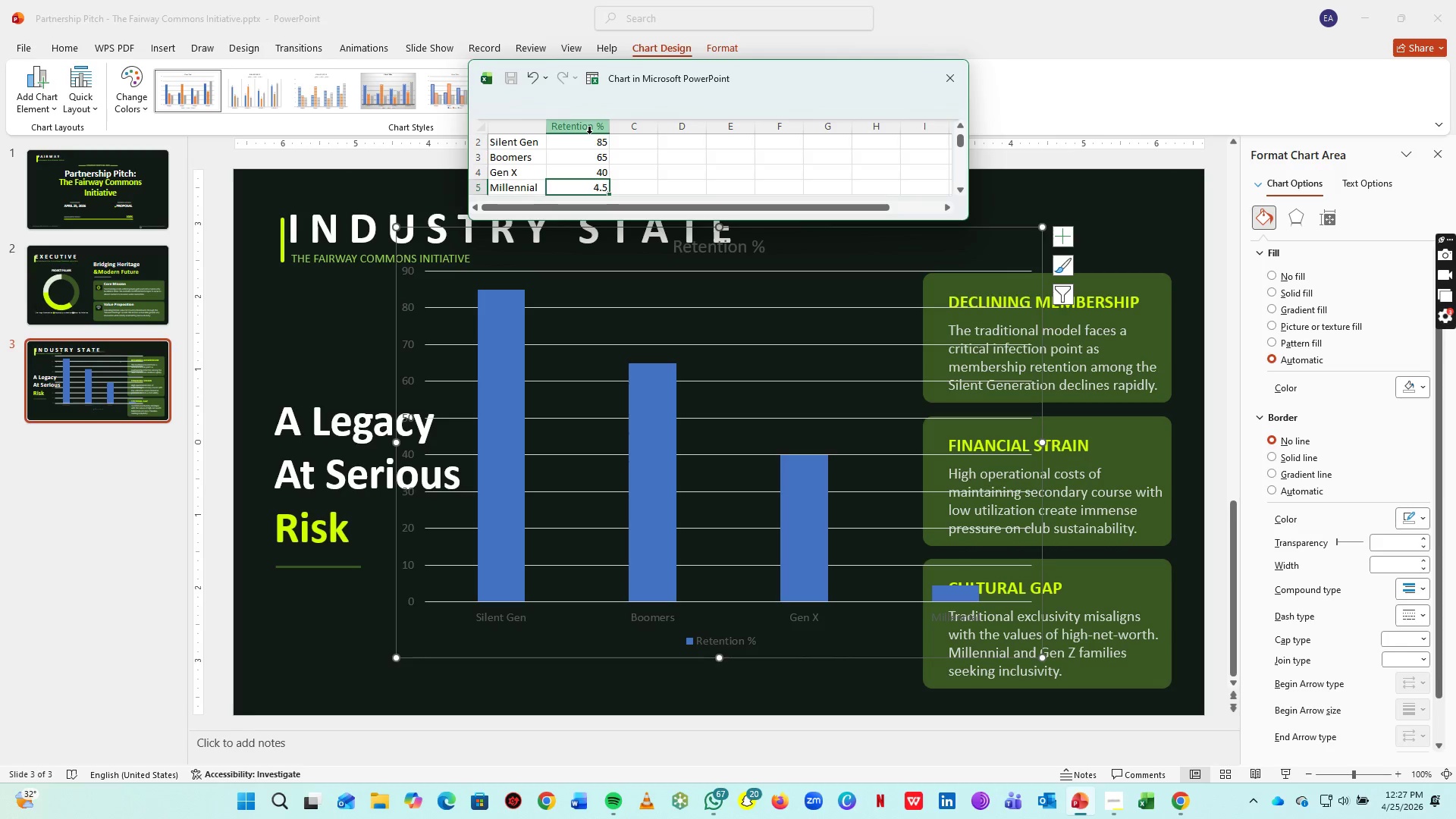 
type(25)
 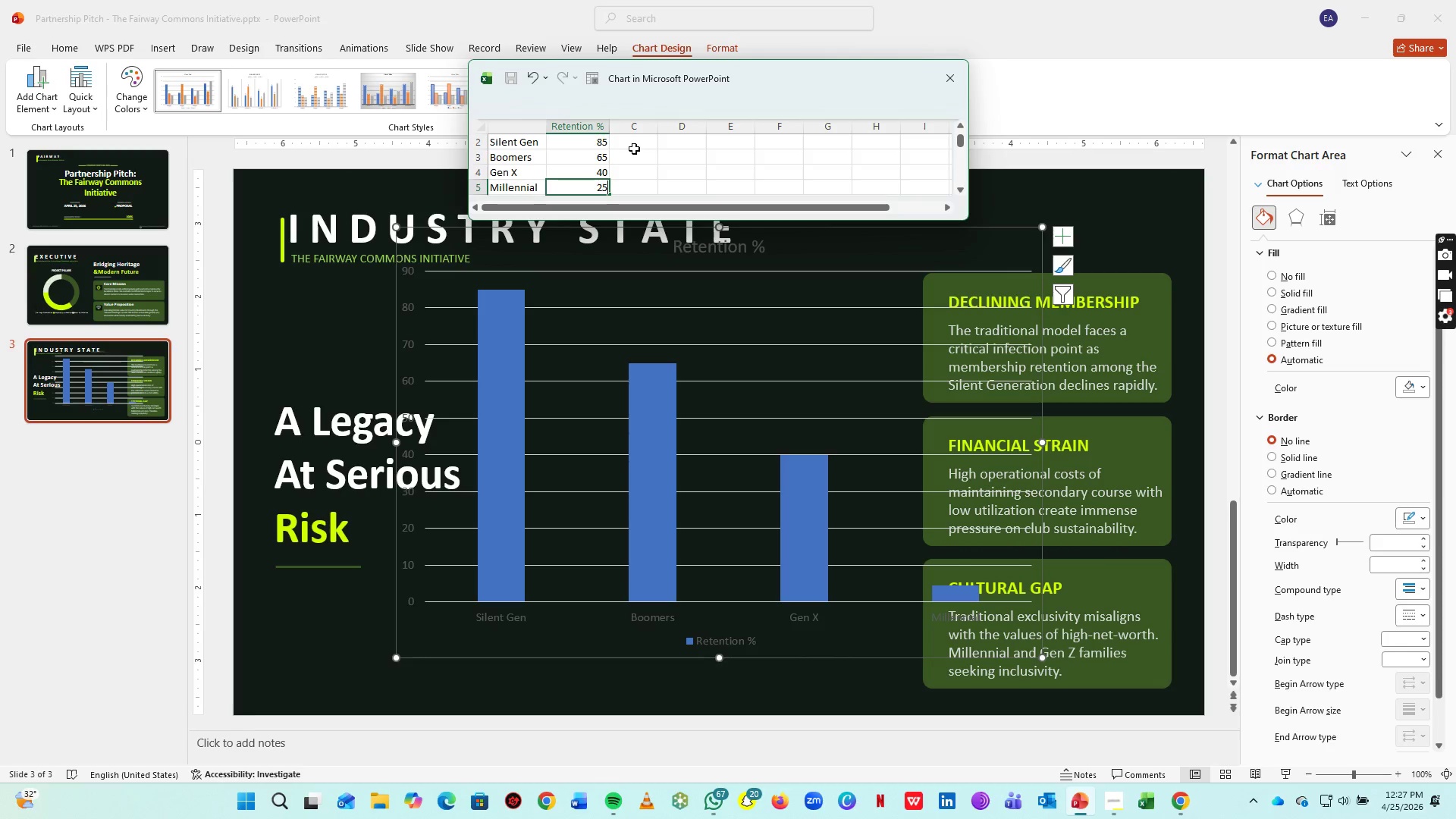 
left_click([686, 163])
 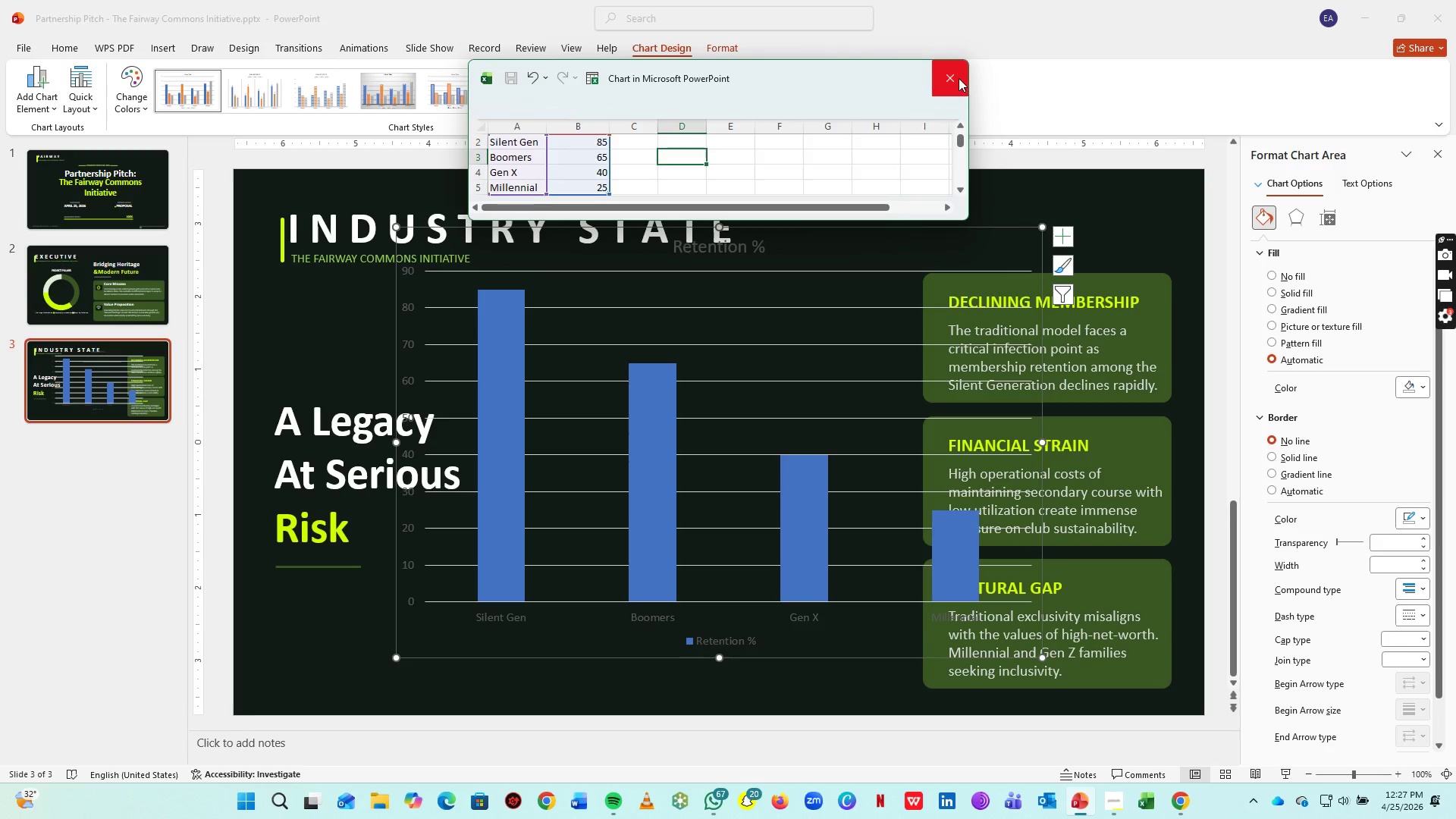 
left_click([959, 78])